 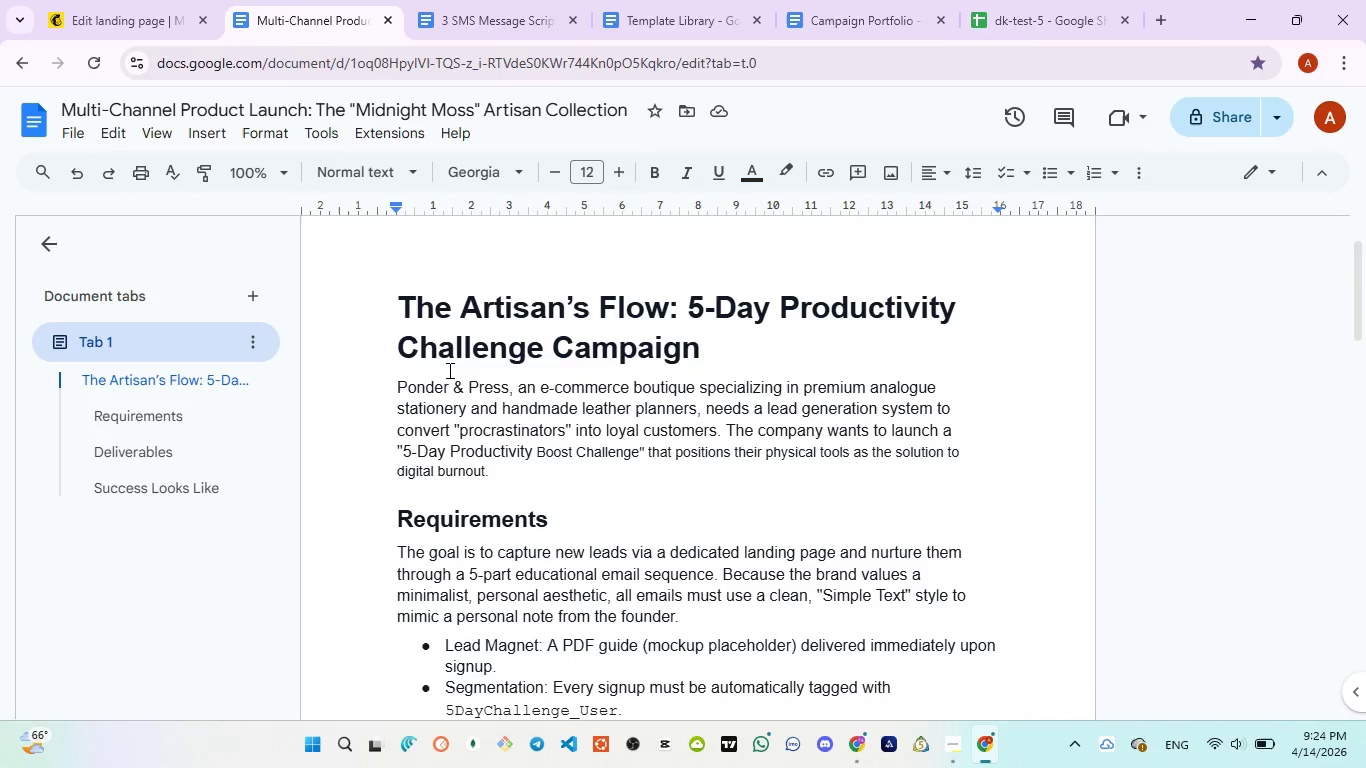 
left_click_drag(start_coordinate=[403, 303], to_coordinate=[926, 440])
 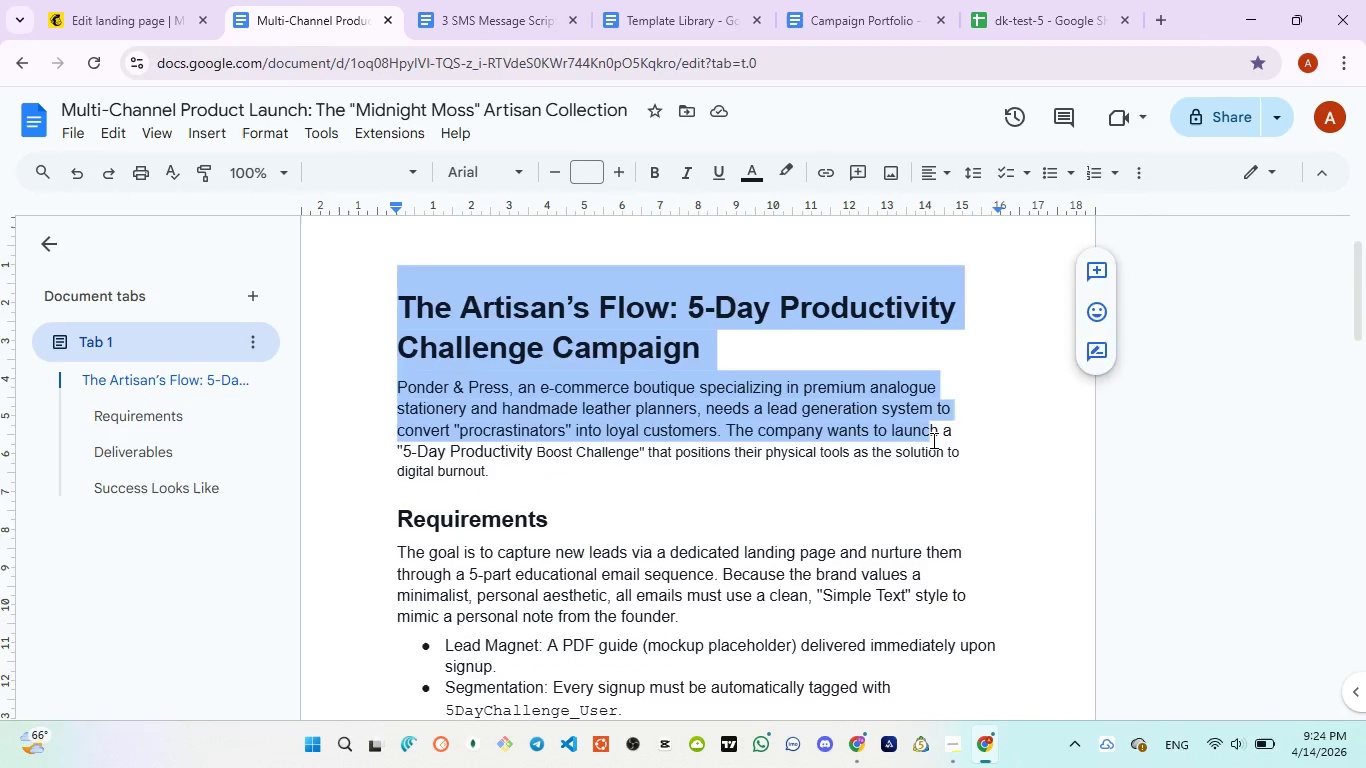 
left_click_drag(start_coordinate=[932, 440], to_coordinate=[970, 446])
 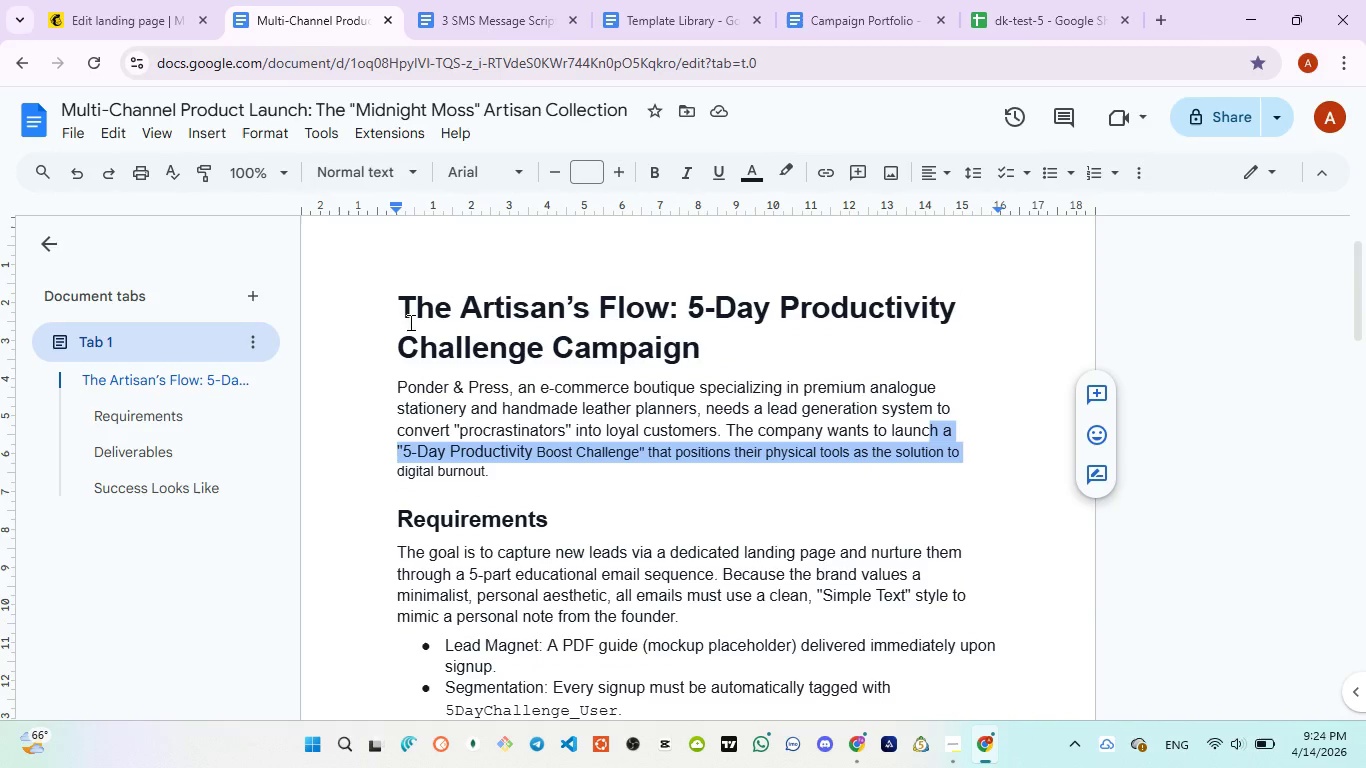 
left_click([393, 308])
 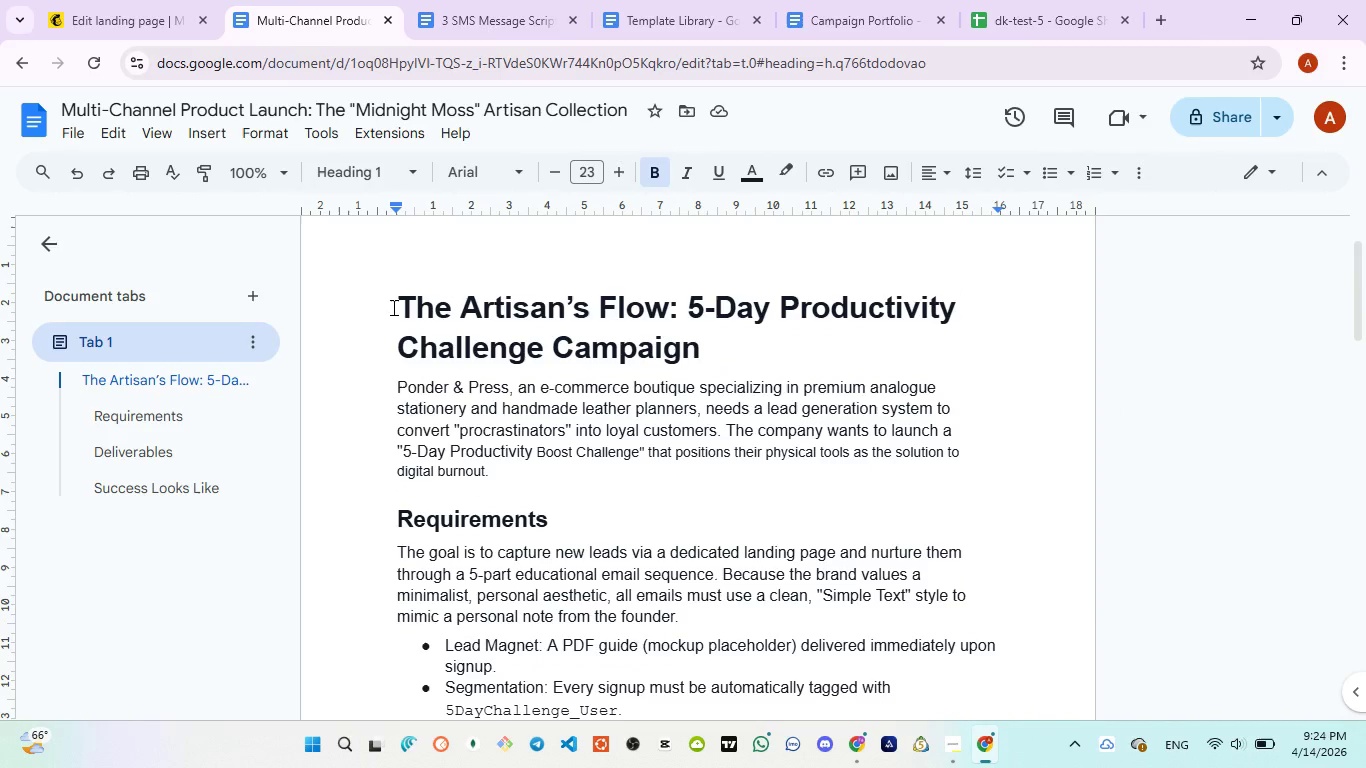 
left_click_drag(start_coordinate=[392, 307], to_coordinate=[971, 465])
 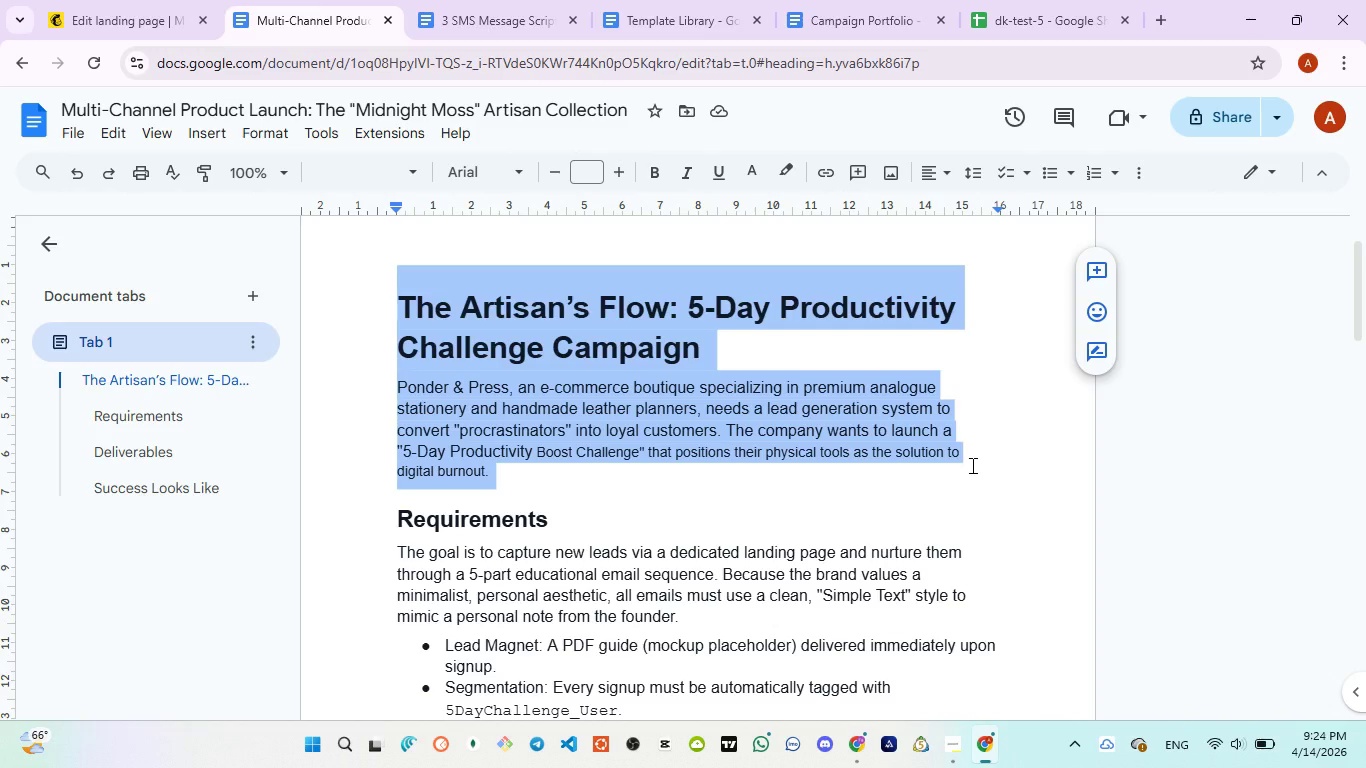 
scroll: coordinate [971, 466], scroll_direction: down, amount: 1.0
 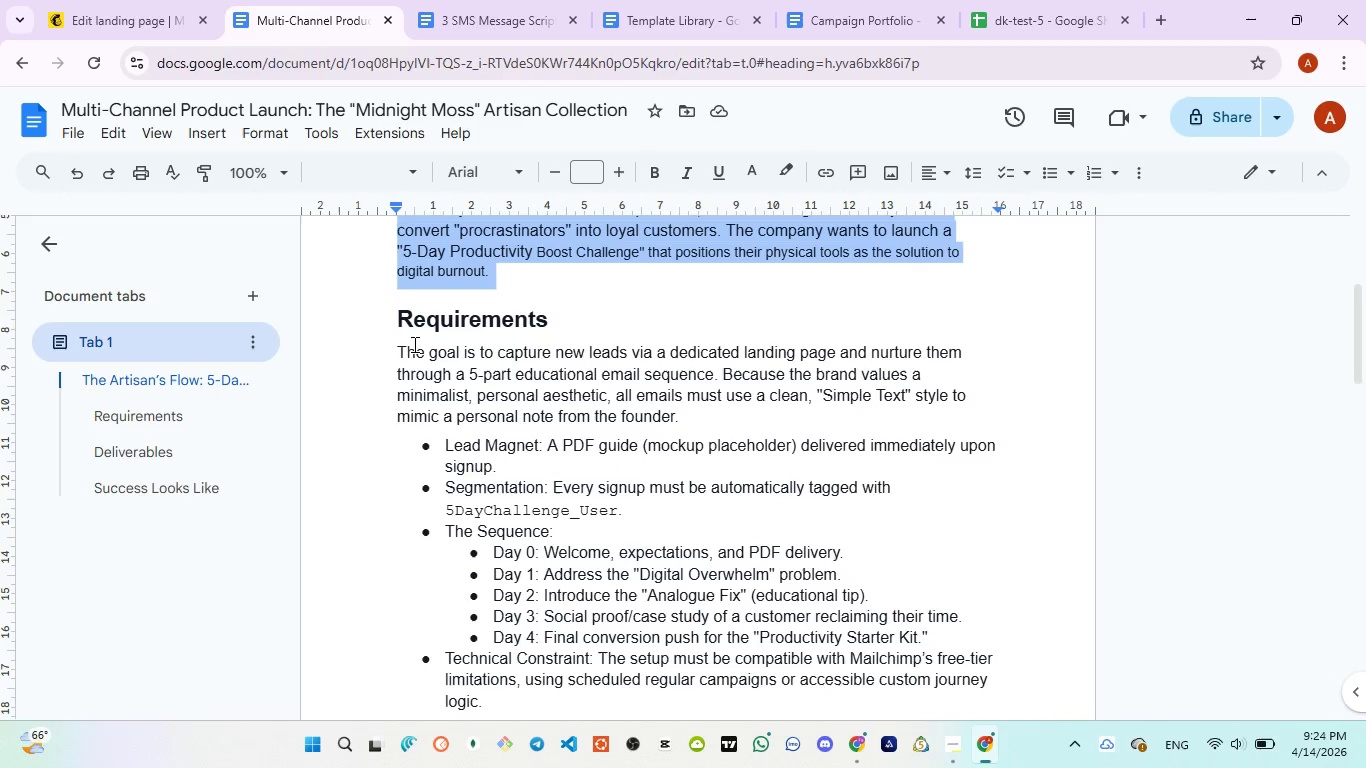 
left_click_drag(start_coordinate=[385, 318], to_coordinate=[551, 318])
 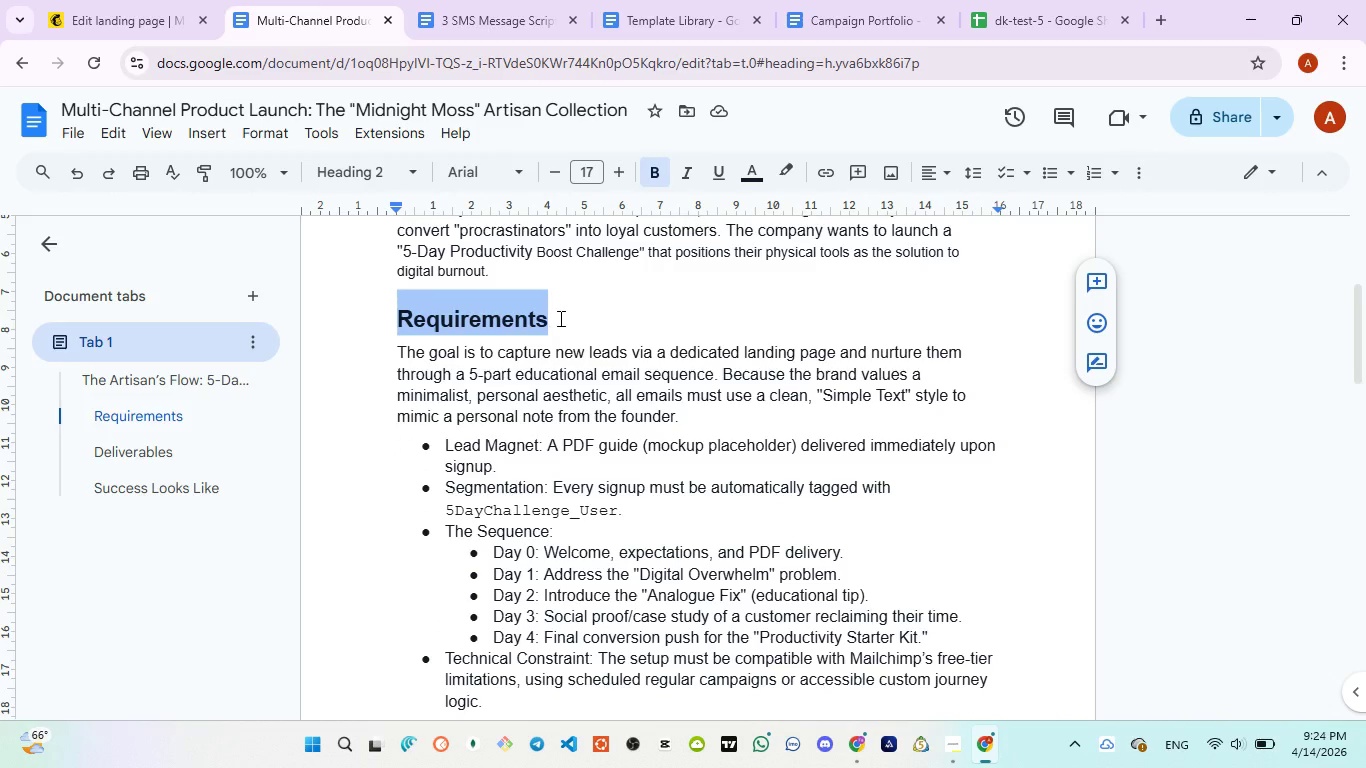 
left_click([638, 327])
 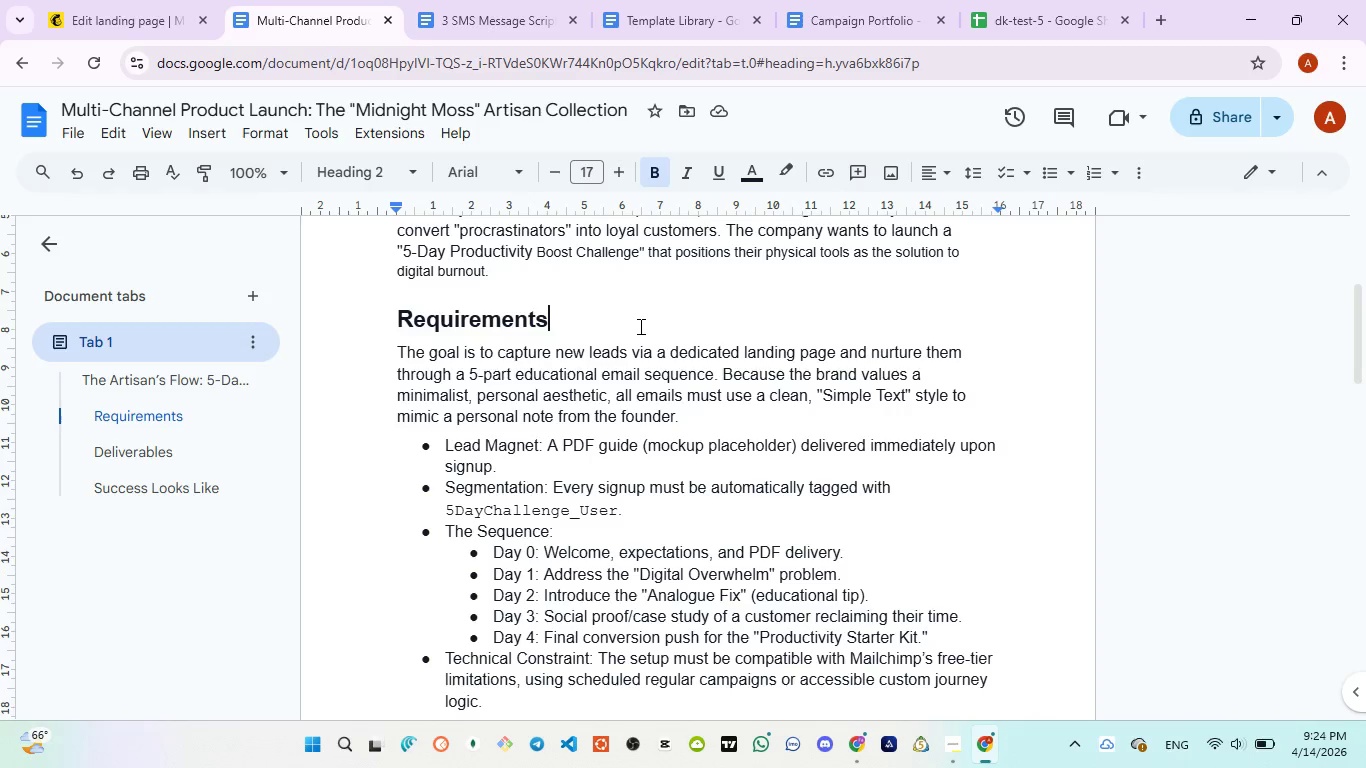 
scroll: coordinate [639, 326], scroll_direction: down, amount: 1.0
 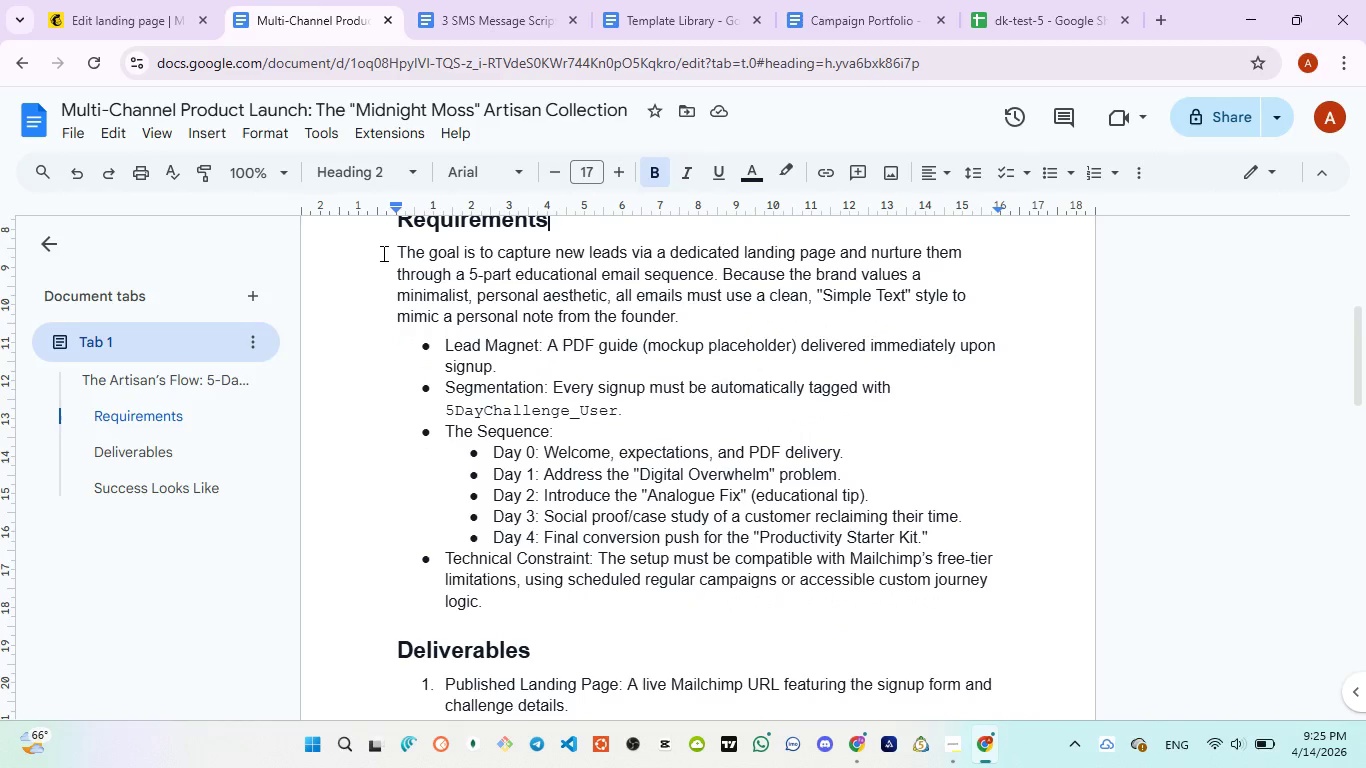 
left_click_drag(start_coordinate=[388, 252], to_coordinate=[703, 311])
 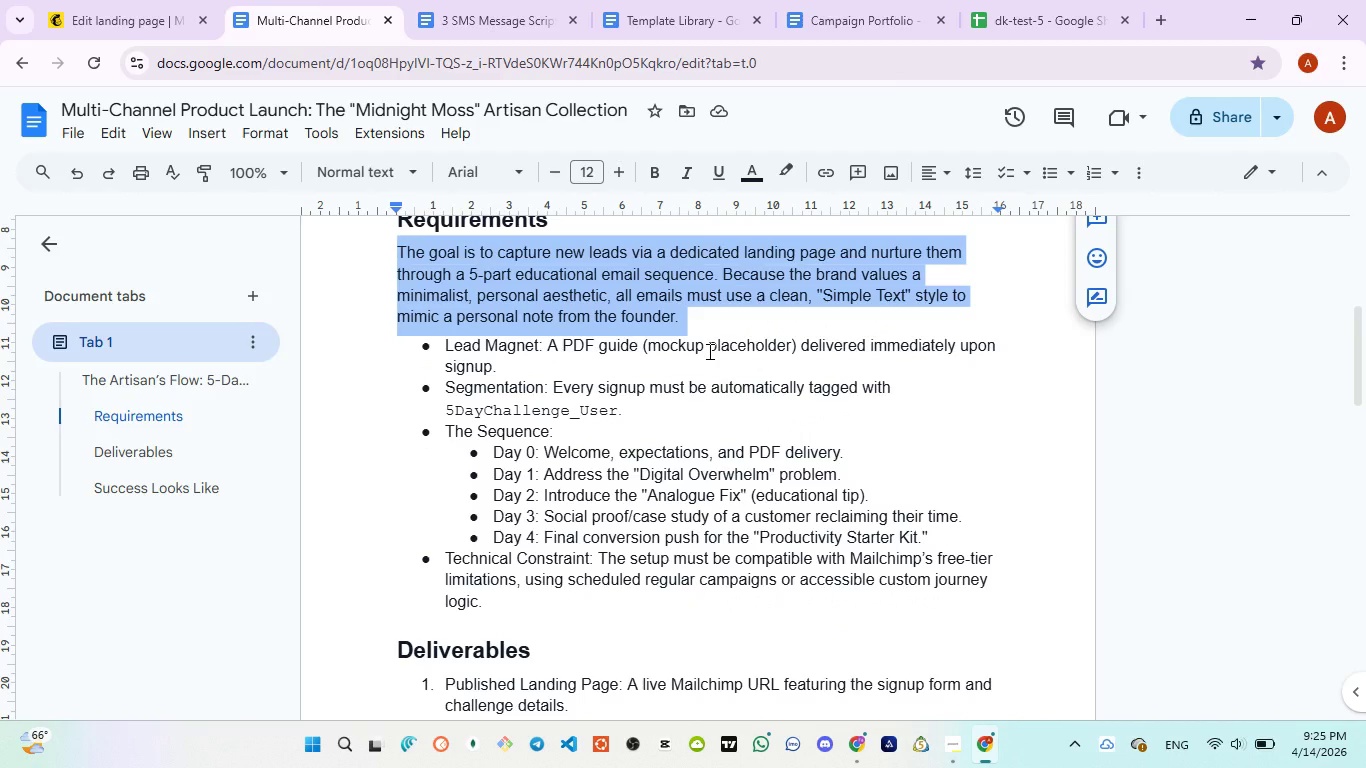 
wait(7.89)
 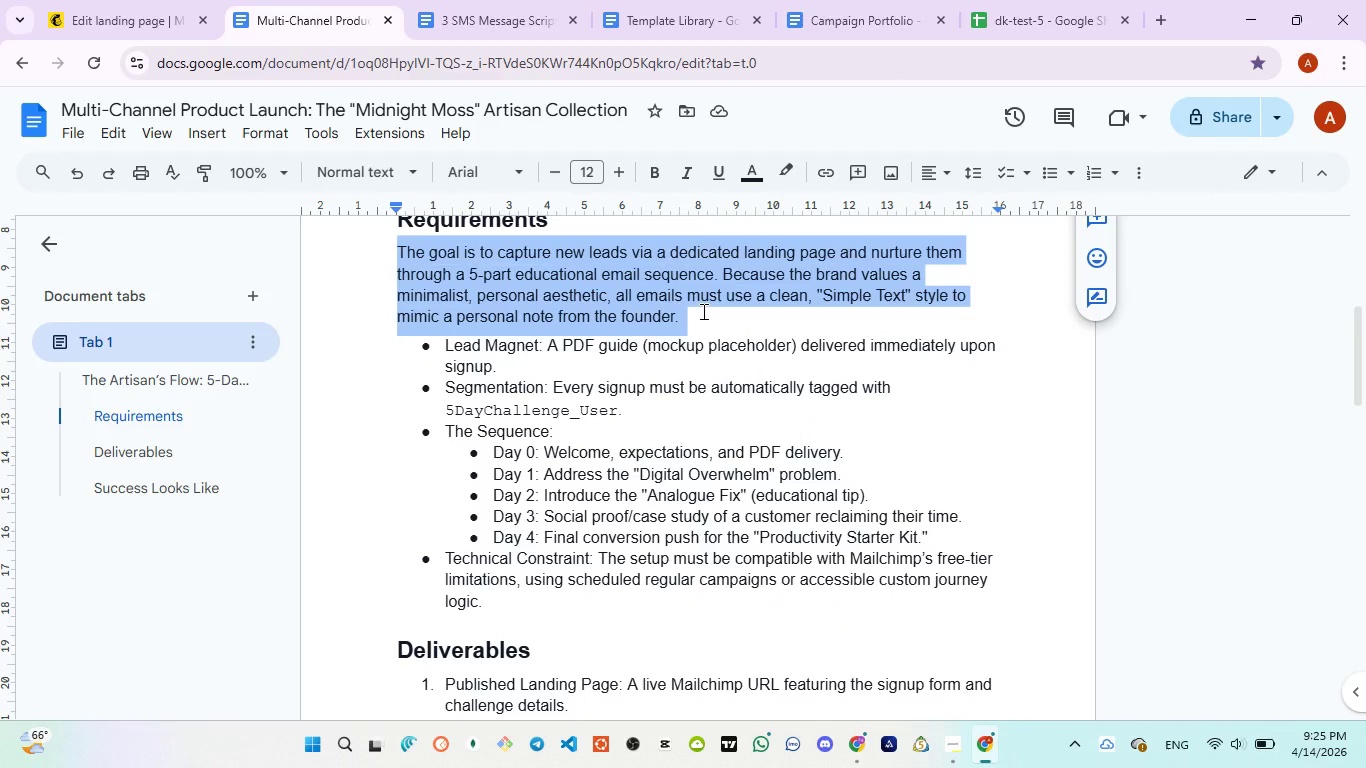 
left_click([433, 342])
 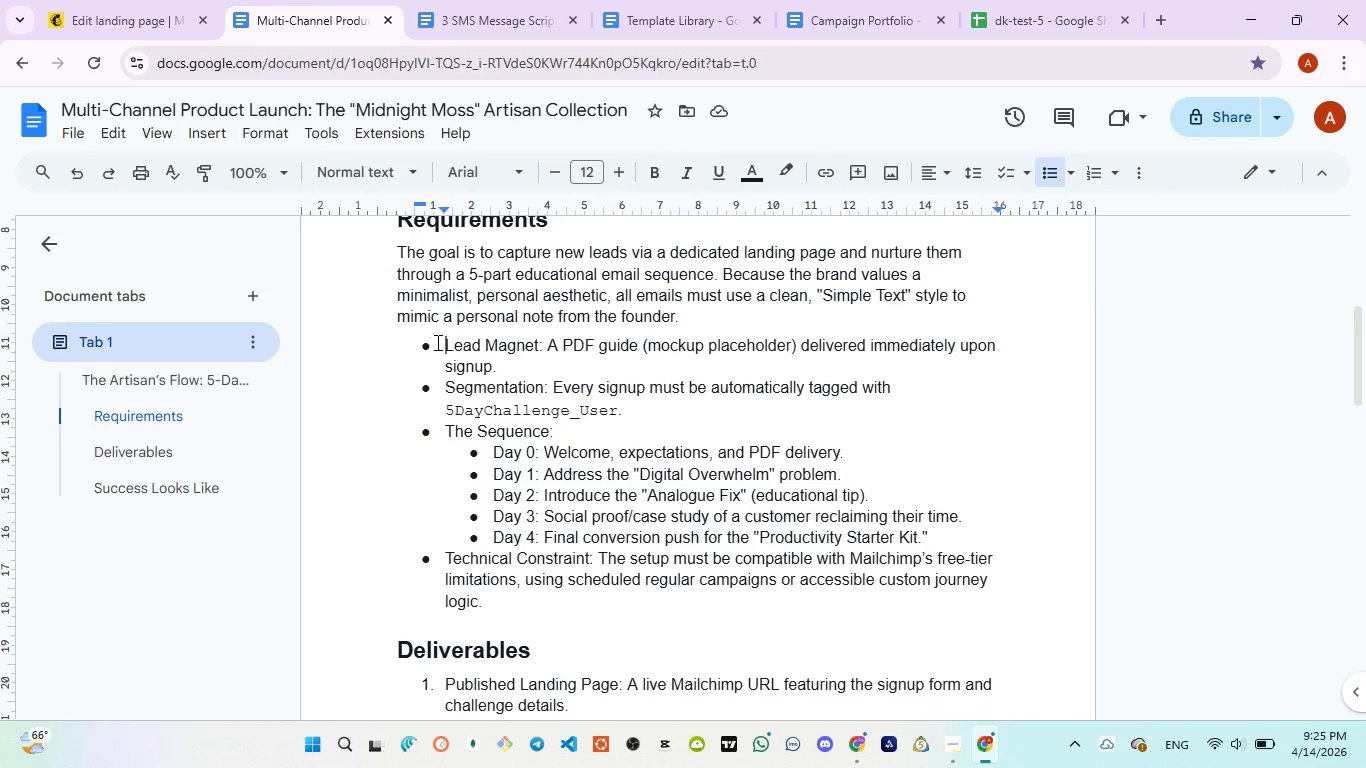 
left_click_drag(start_coordinate=[436, 342], to_coordinate=[509, 366])
 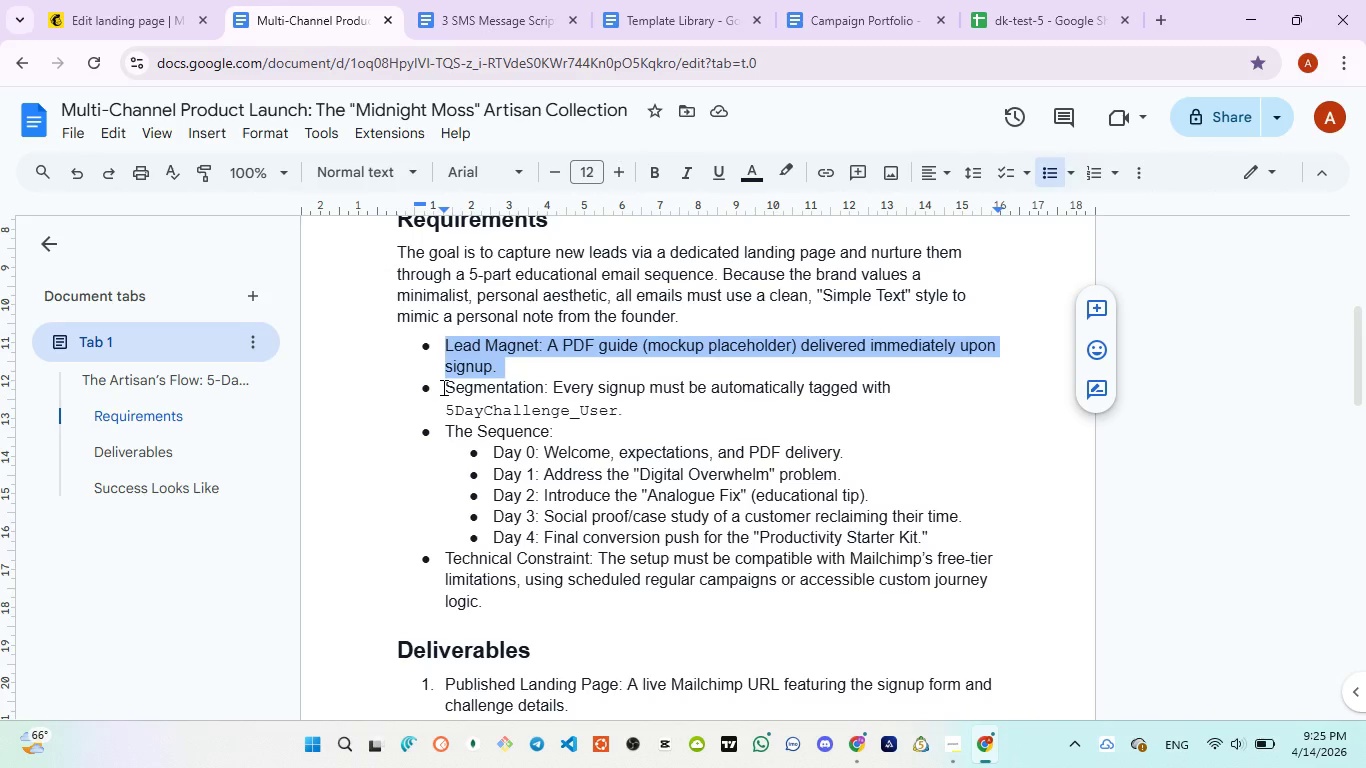 
left_click([442, 387])
 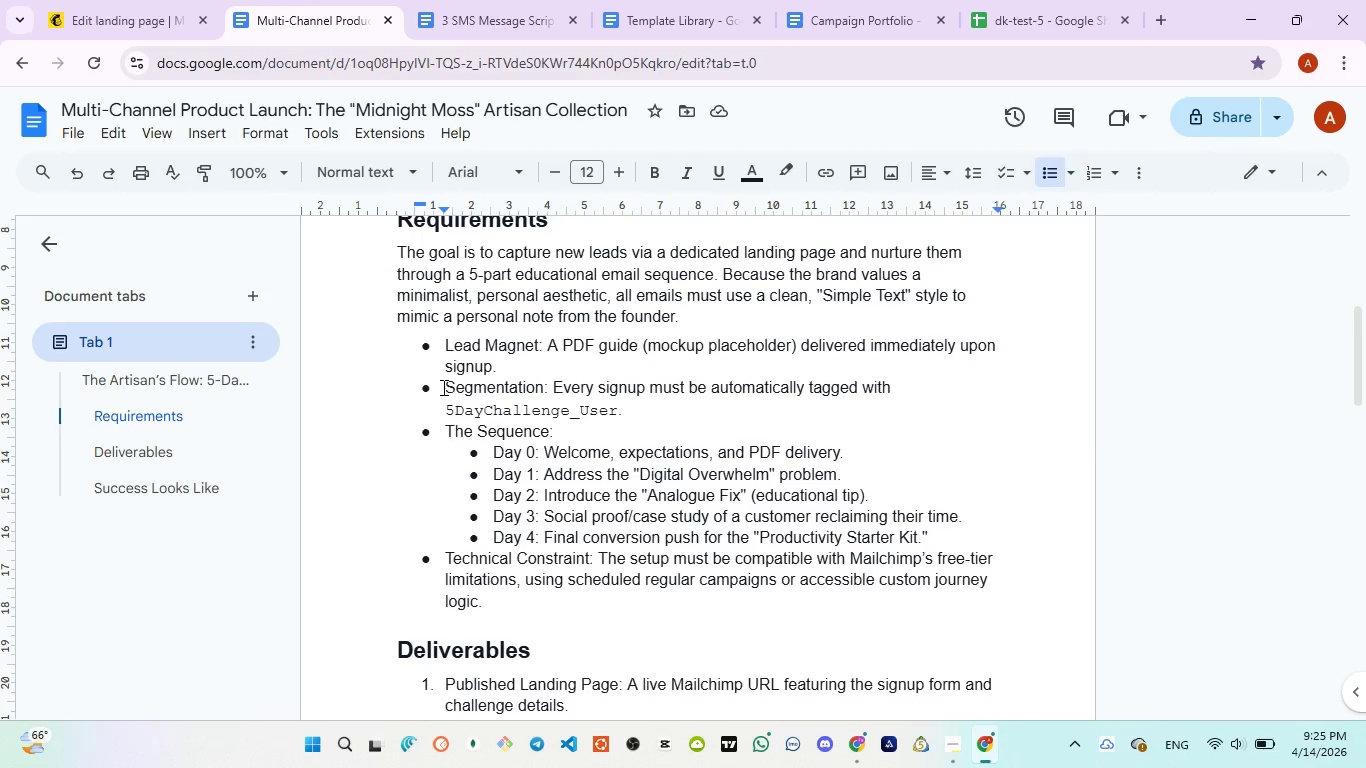 
left_click_drag(start_coordinate=[442, 387], to_coordinate=[630, 409])
 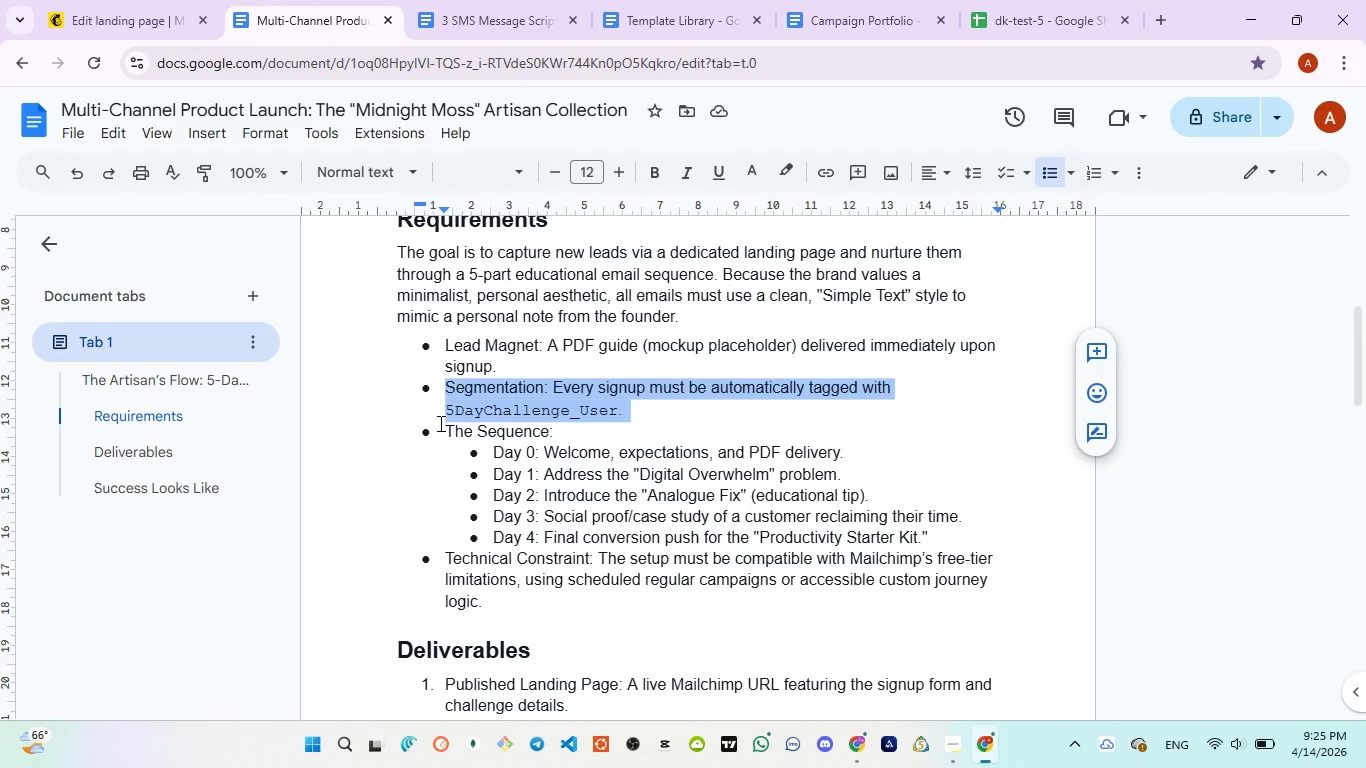 
left_click([439, 426])
 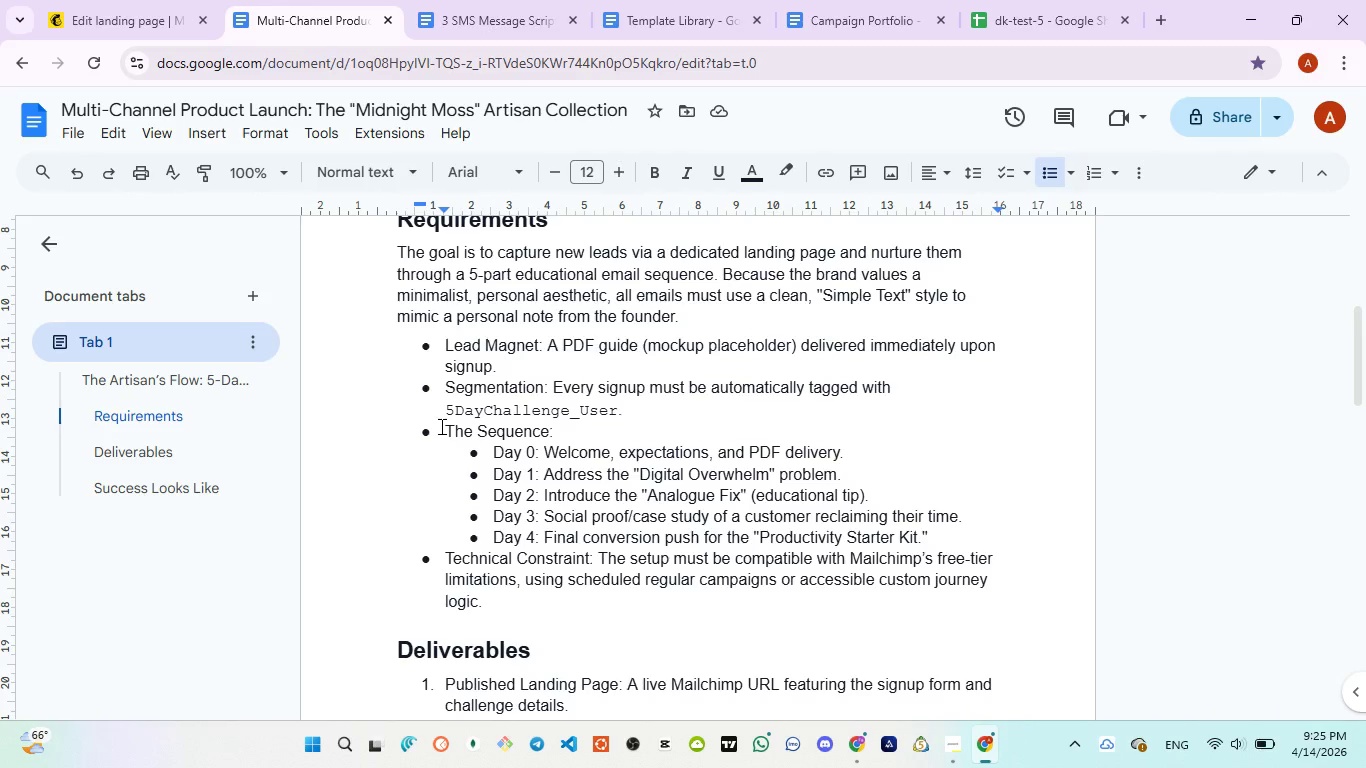 
left_click_drag(start_coordinate=[441, 426], to_coordinate=[625, 610])
 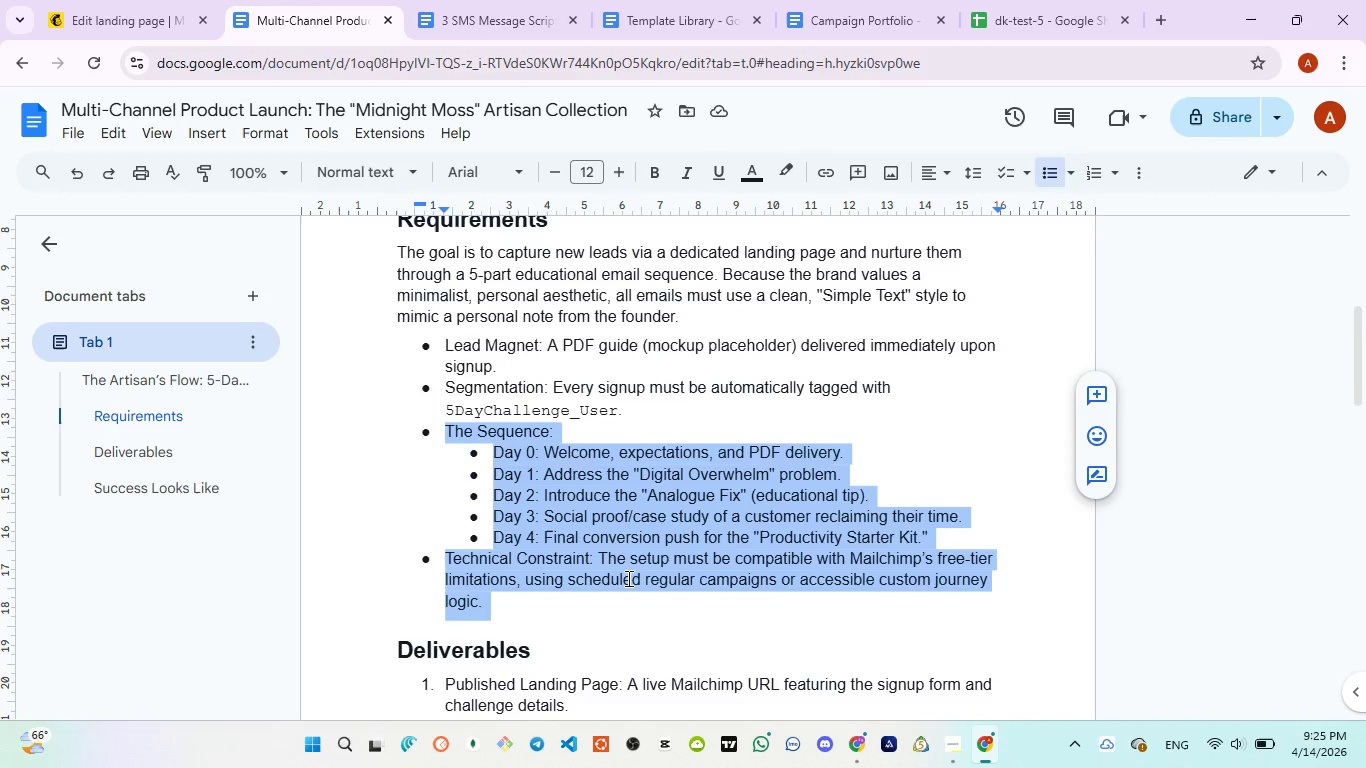 
scroll: coordinate [626, 578], scroll_direction: down, amount: 2.0
 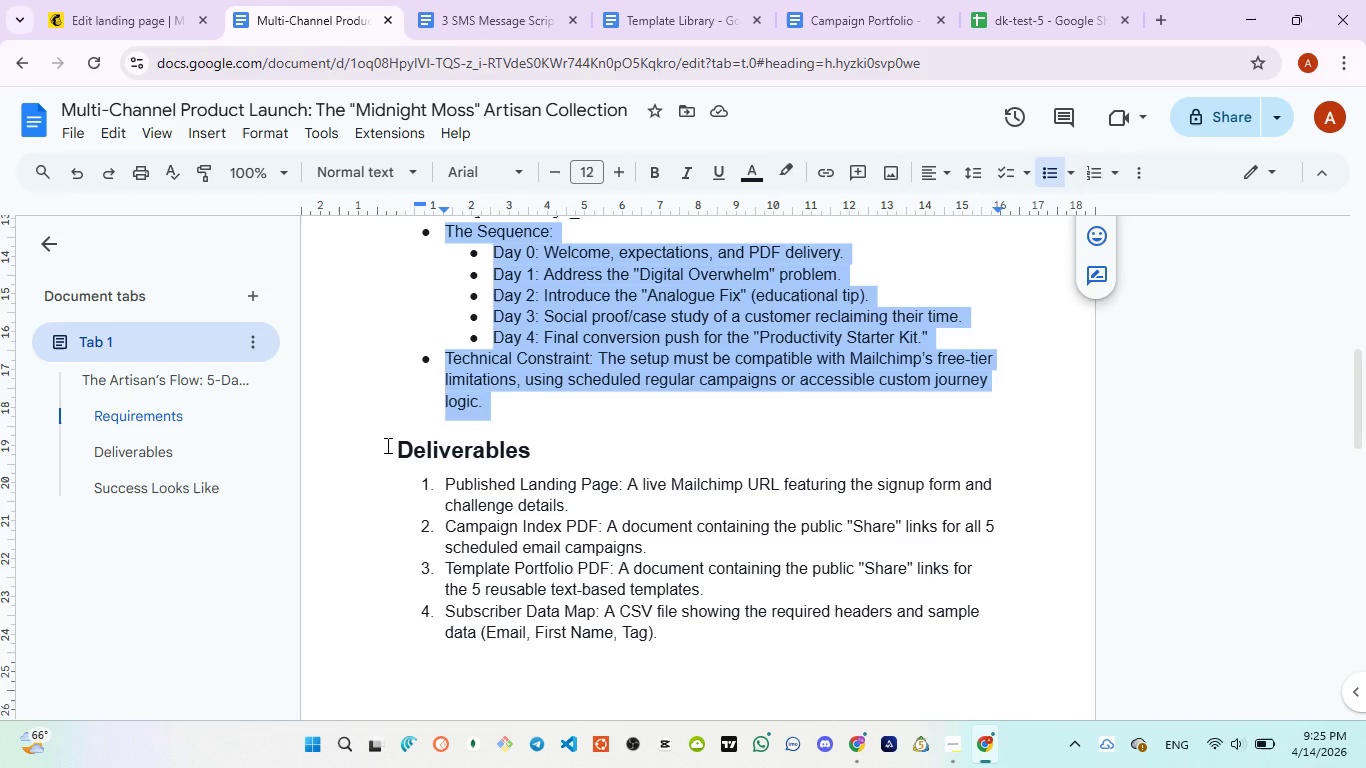 
left_click_drag(start_coordinate=[386, 444], to_coordinate=[679, 654])
 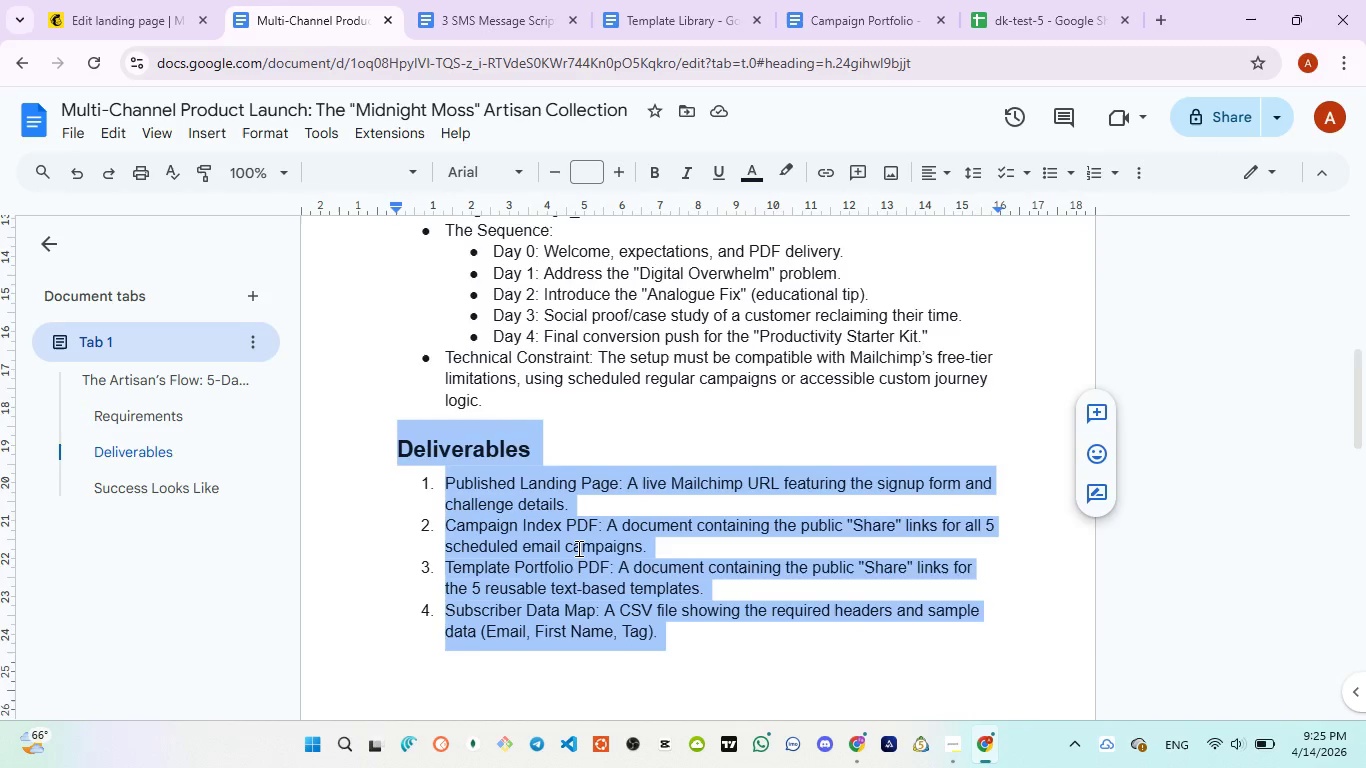 
scroll: coordinate [577, 548], scroll_direction: down, amount: 1.0
 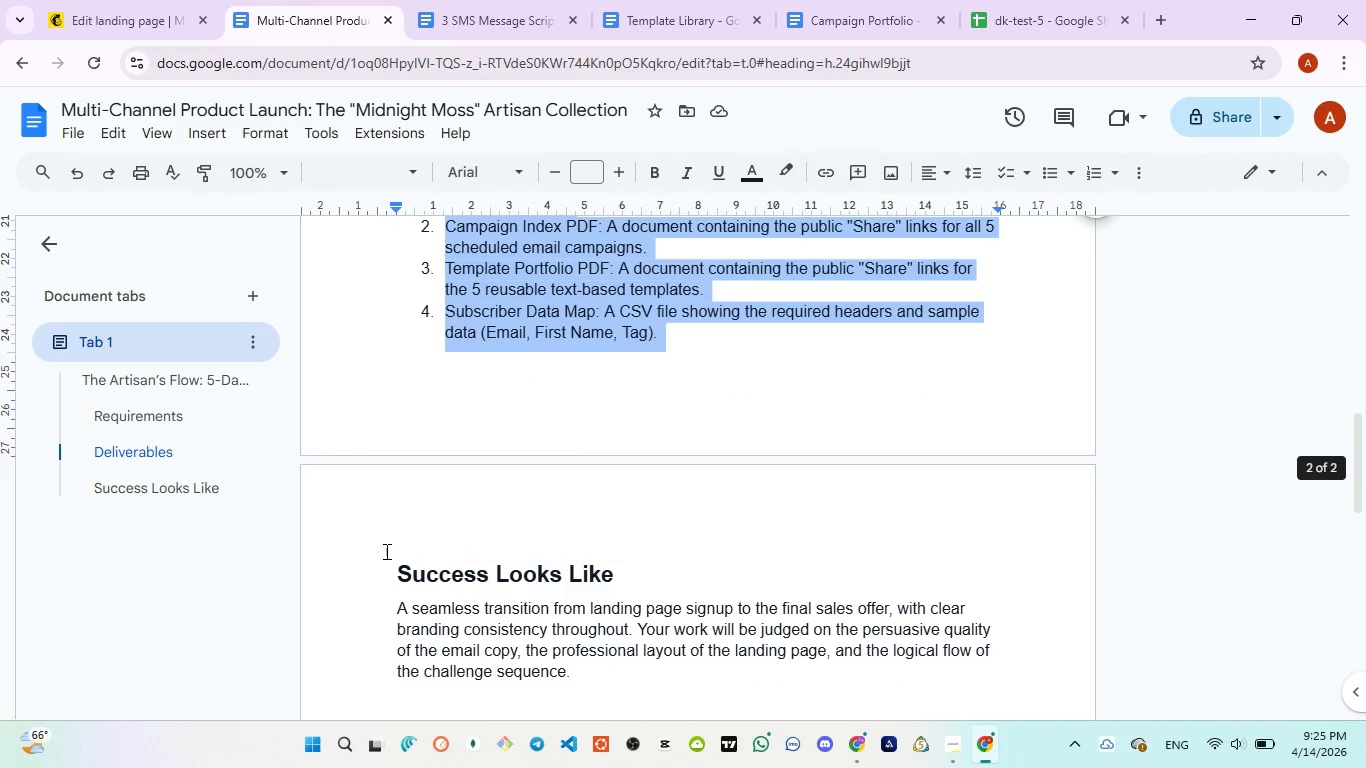 
left_click_drag(start_coordinate=[388, 557], to_coordinate=[603, 667])
 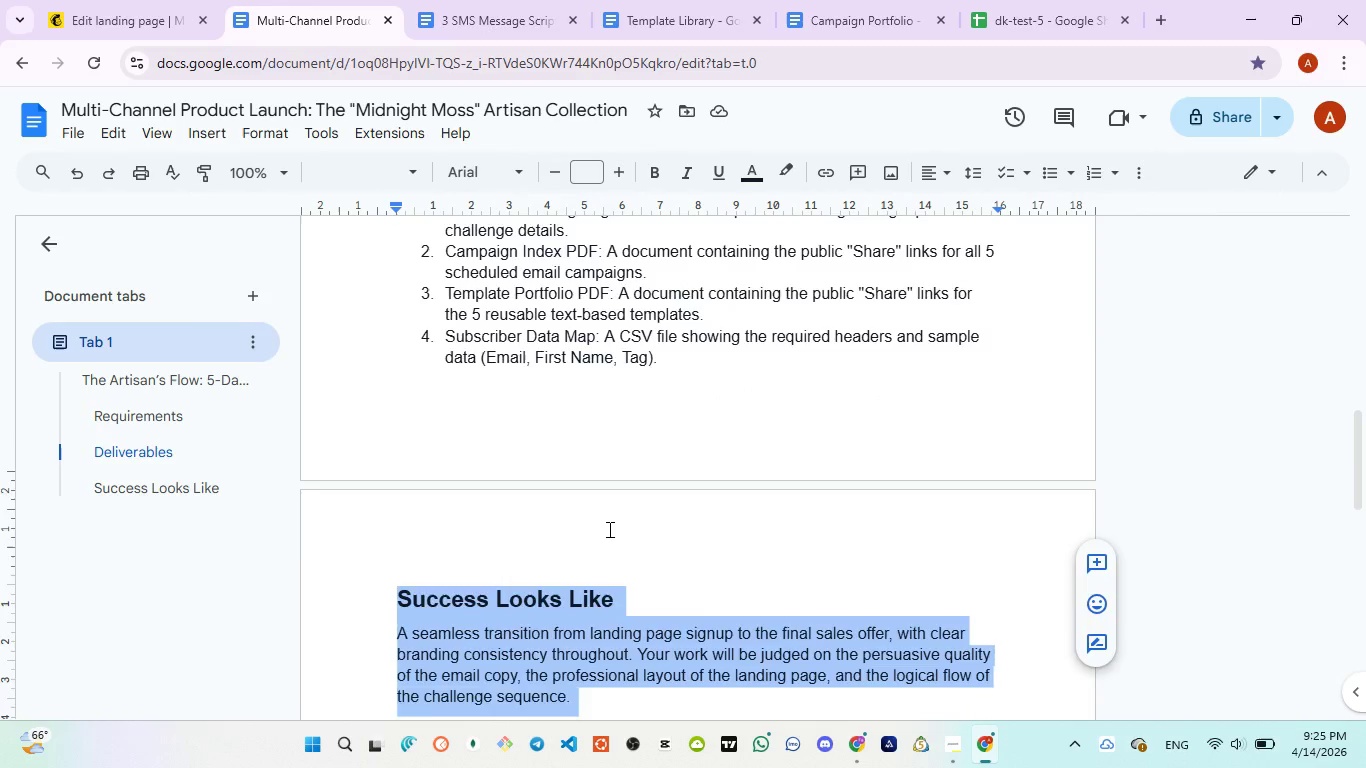 
scroll: coordinate [559, 394], scroll_direction: up, amount: 12.0
 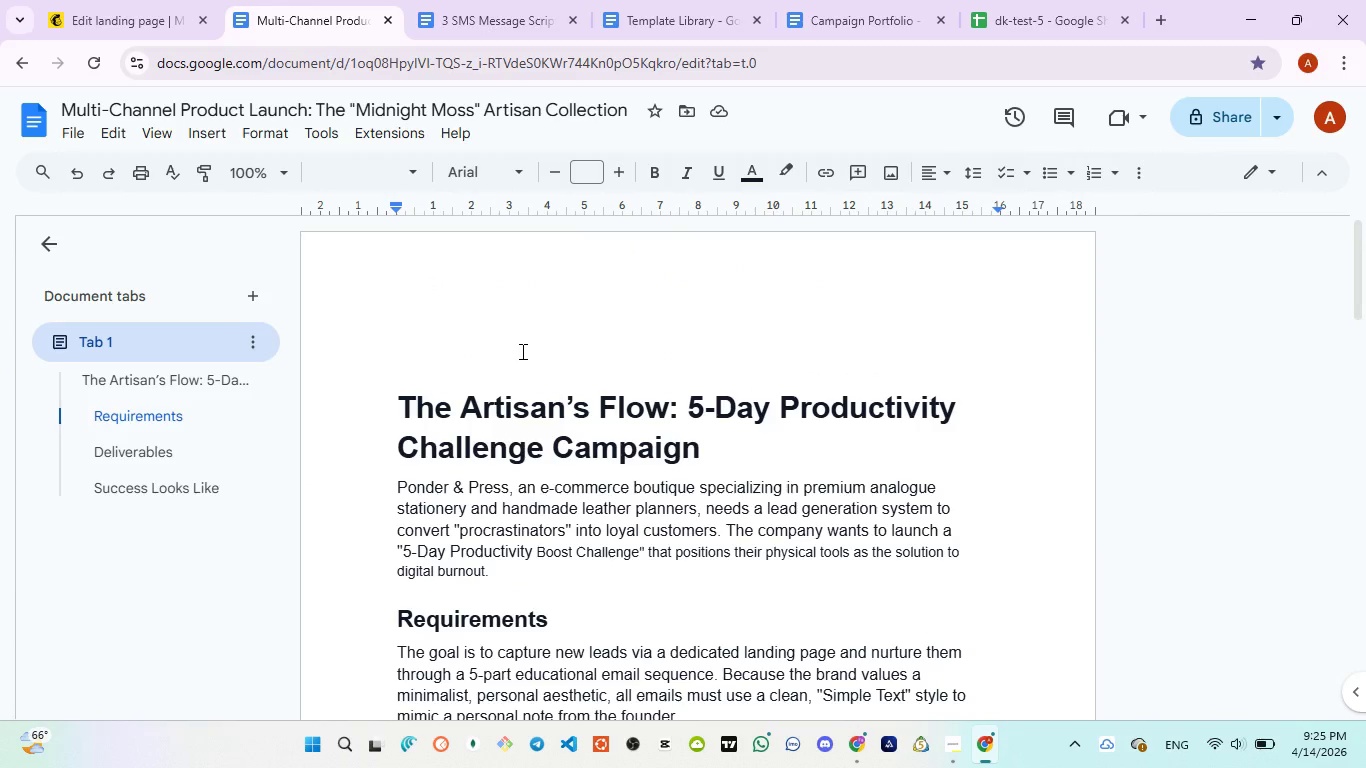 
left_click([521, 351])
 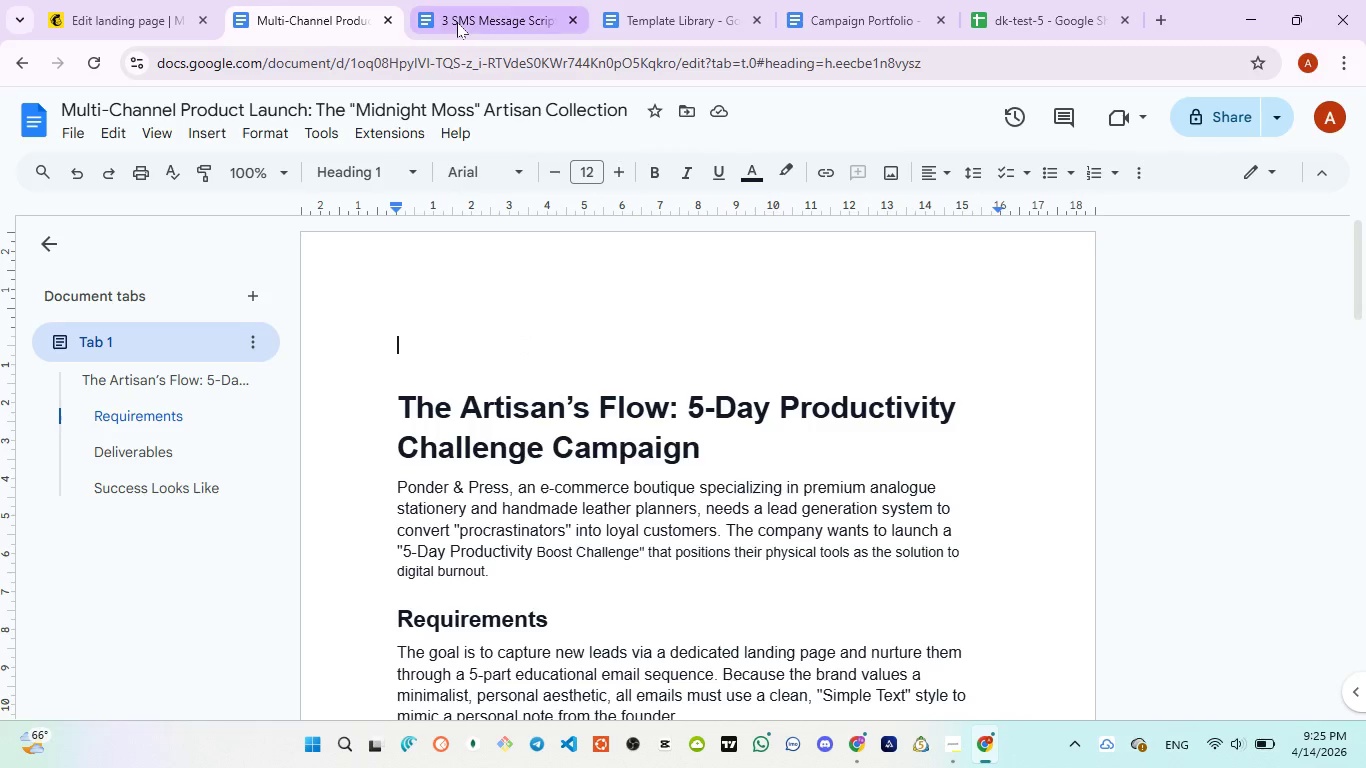 
left_click([456, 21])
 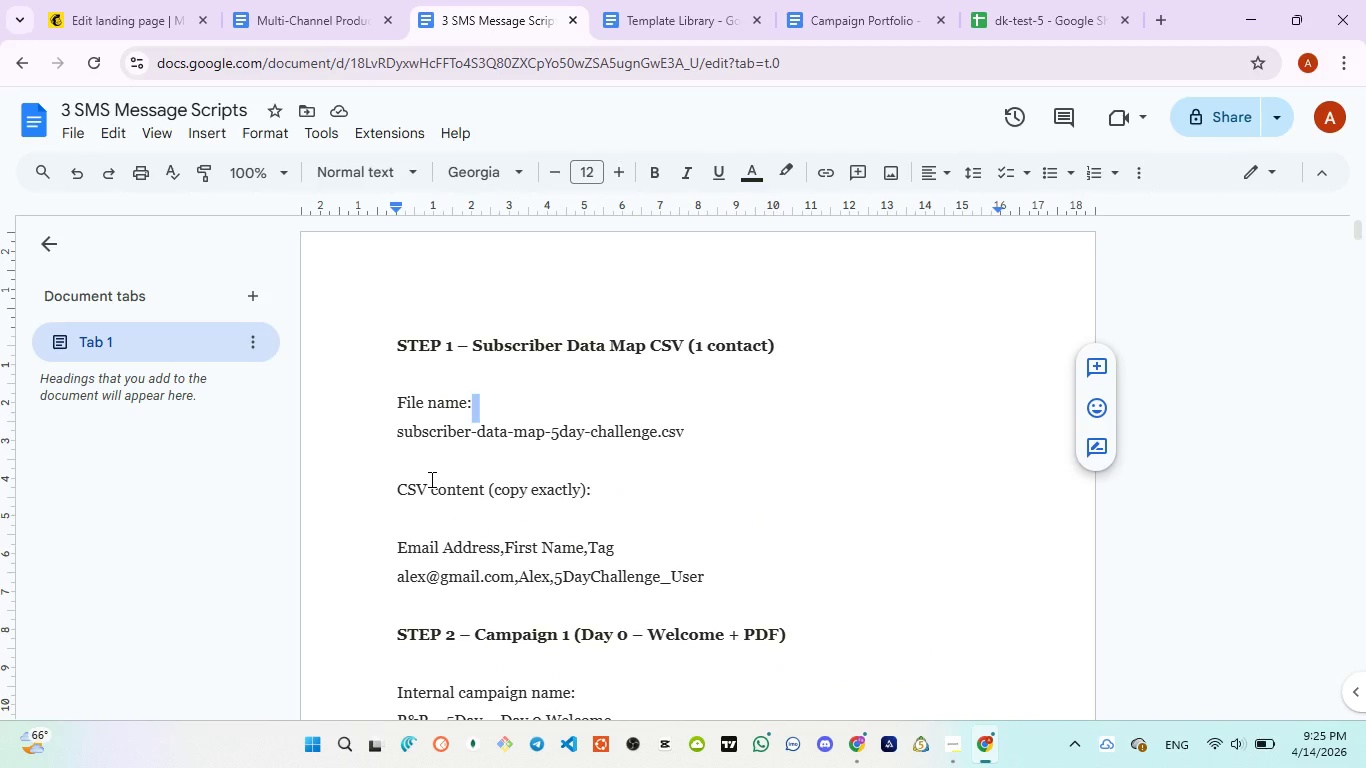 
wait(8.81)
 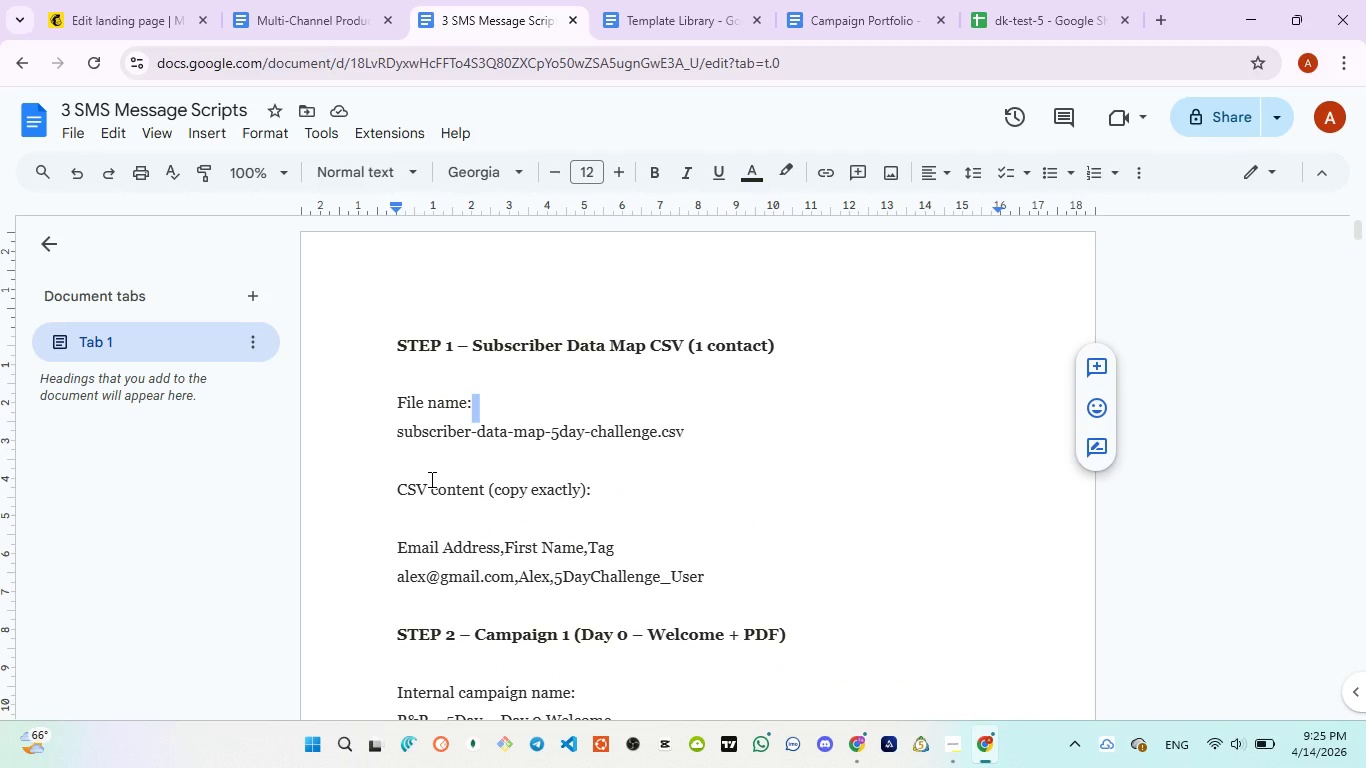 
left_click([98, 265])
 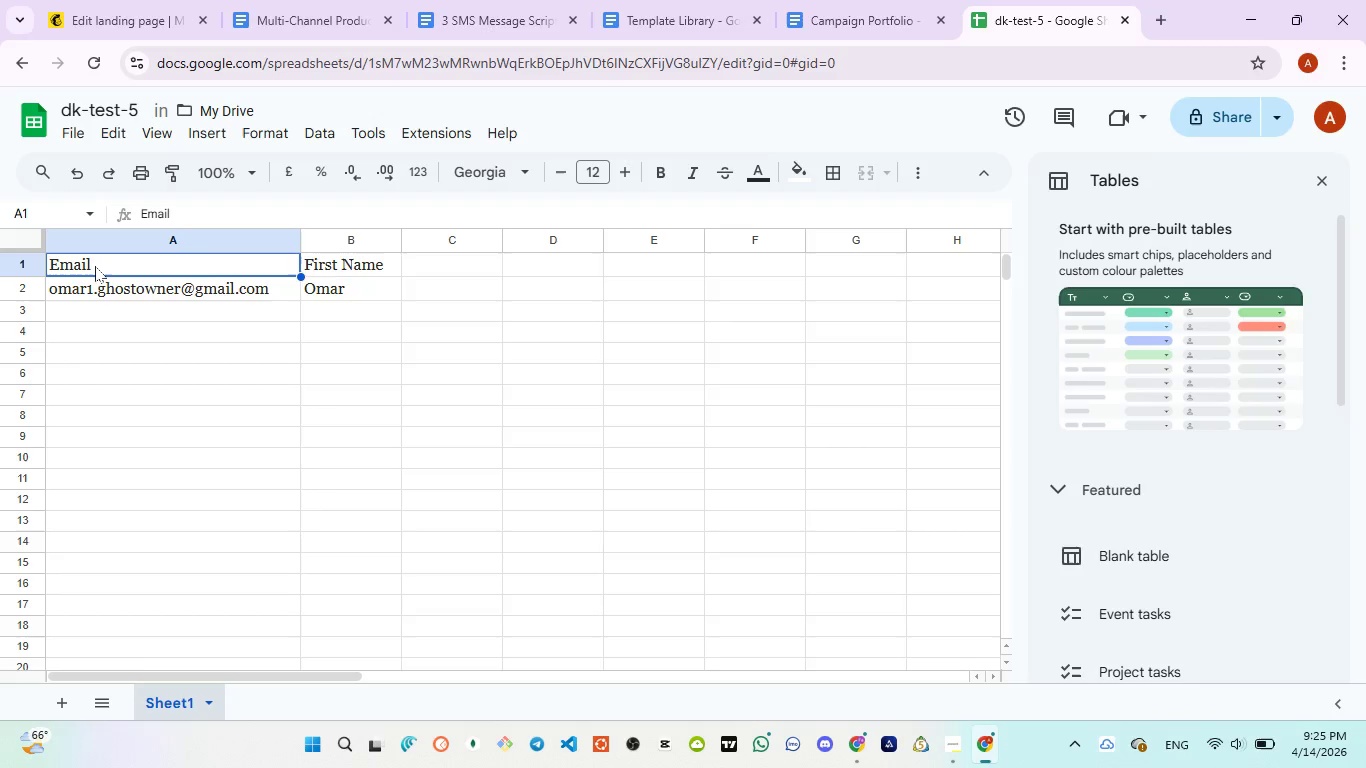 
double_click([95, 266])
 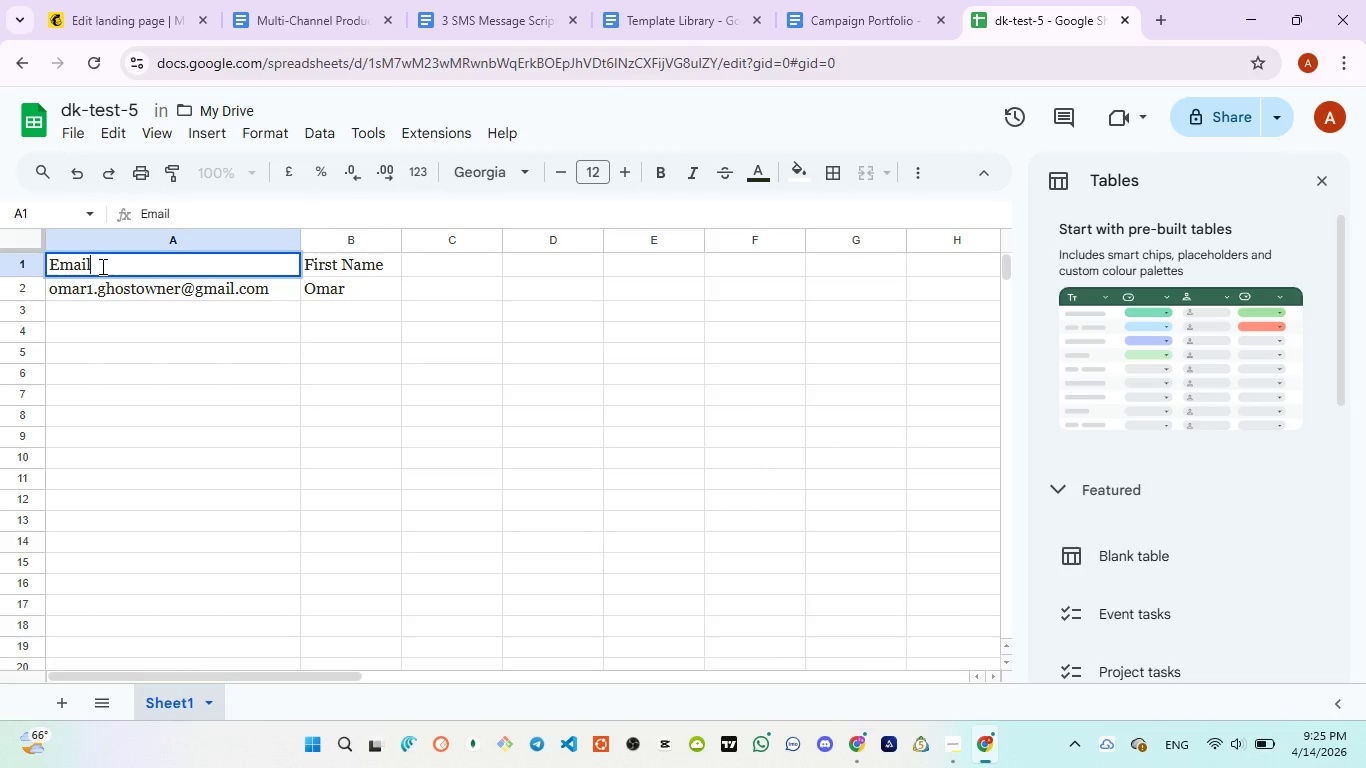 
type( Adre)
 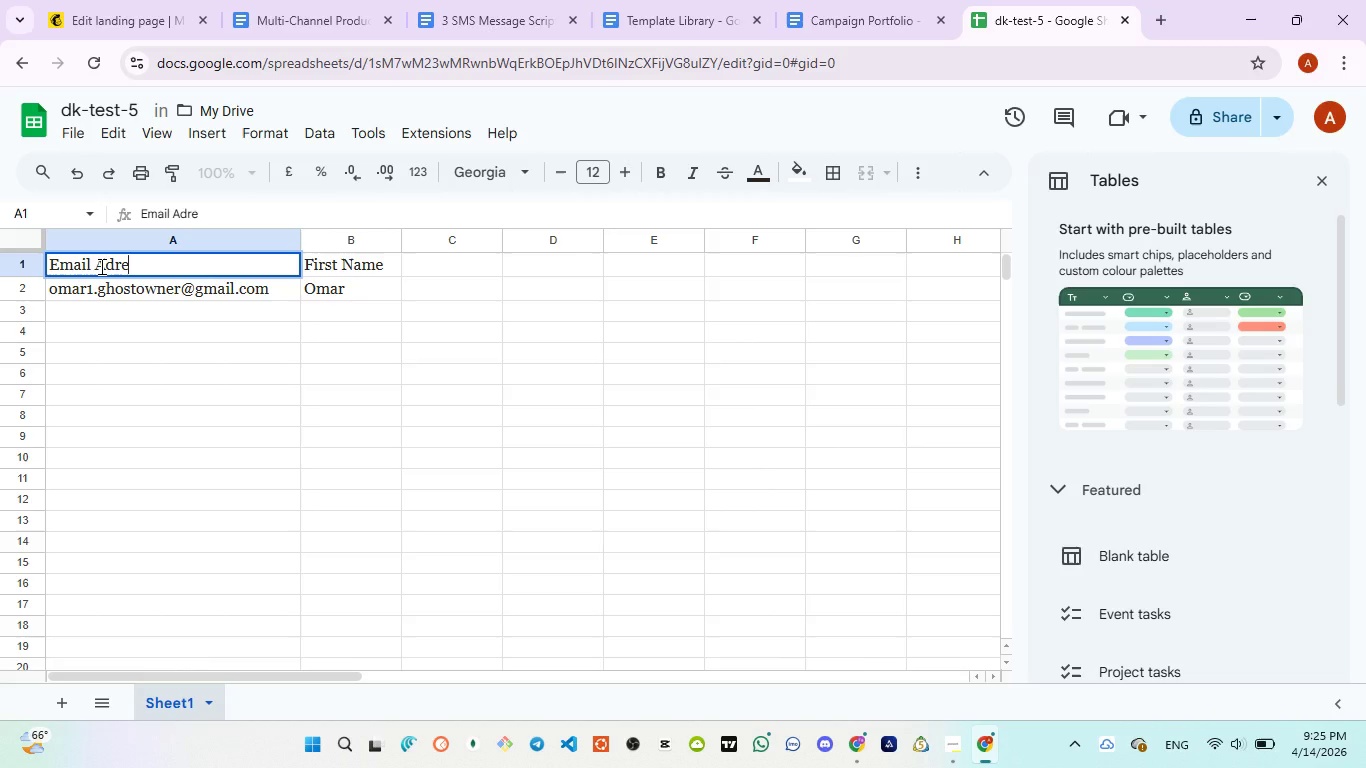 
key(Backspace)
key(Backspace)
type(dress)
 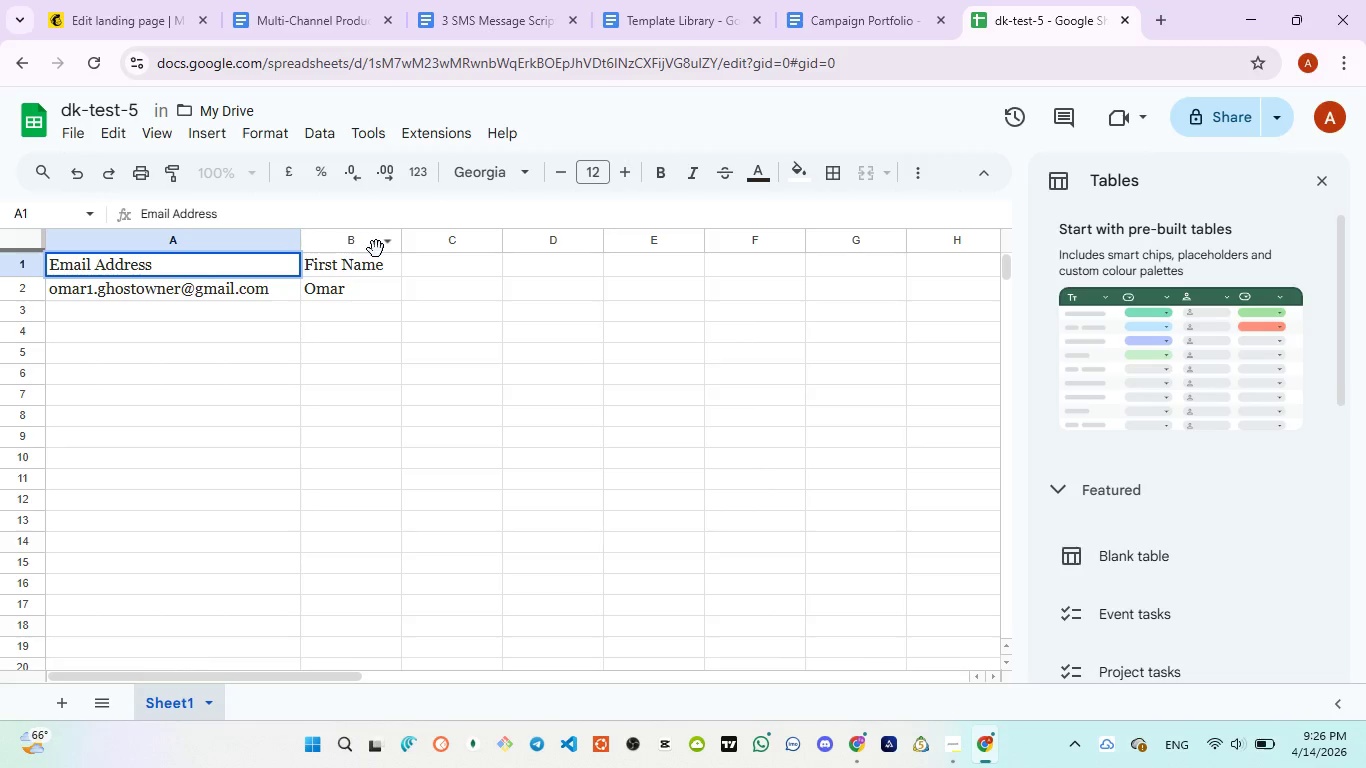 
left_click([353, 268])
 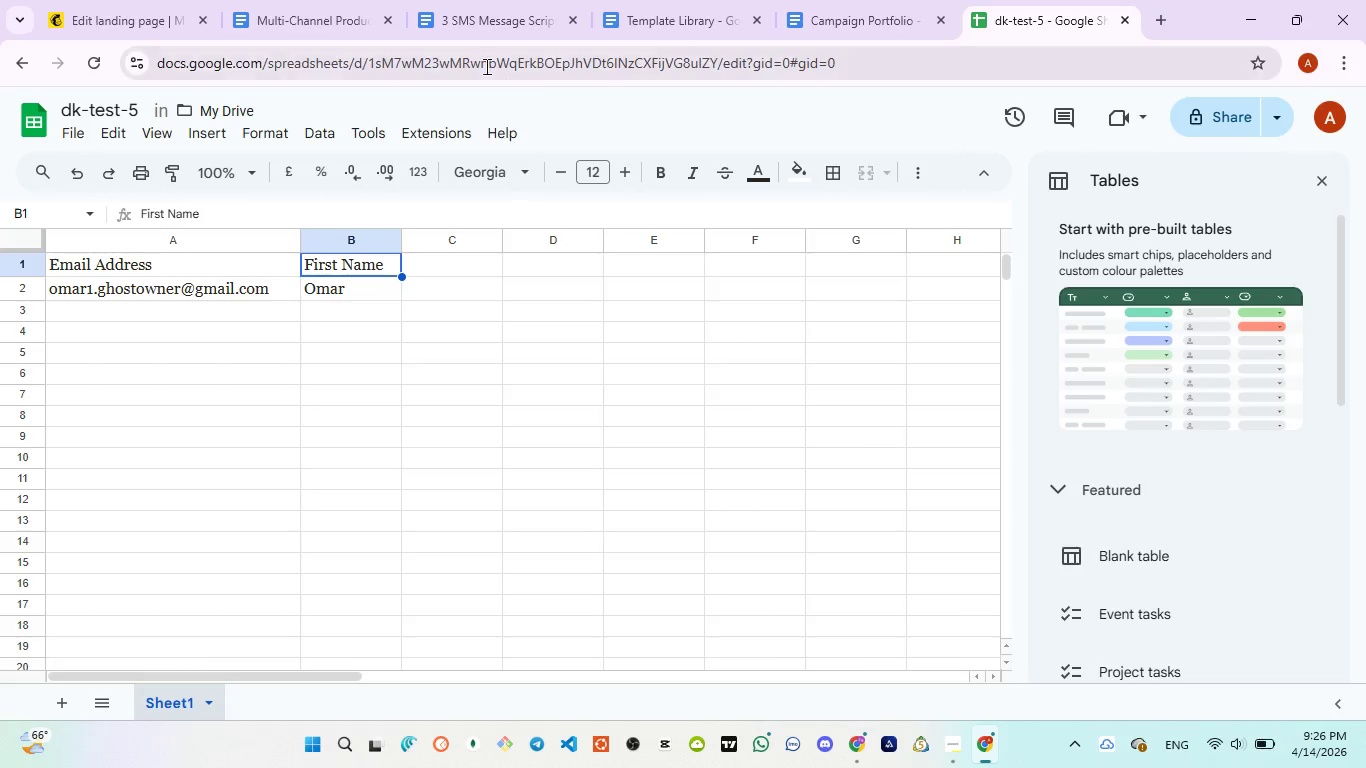 
left_click([466, 22])
 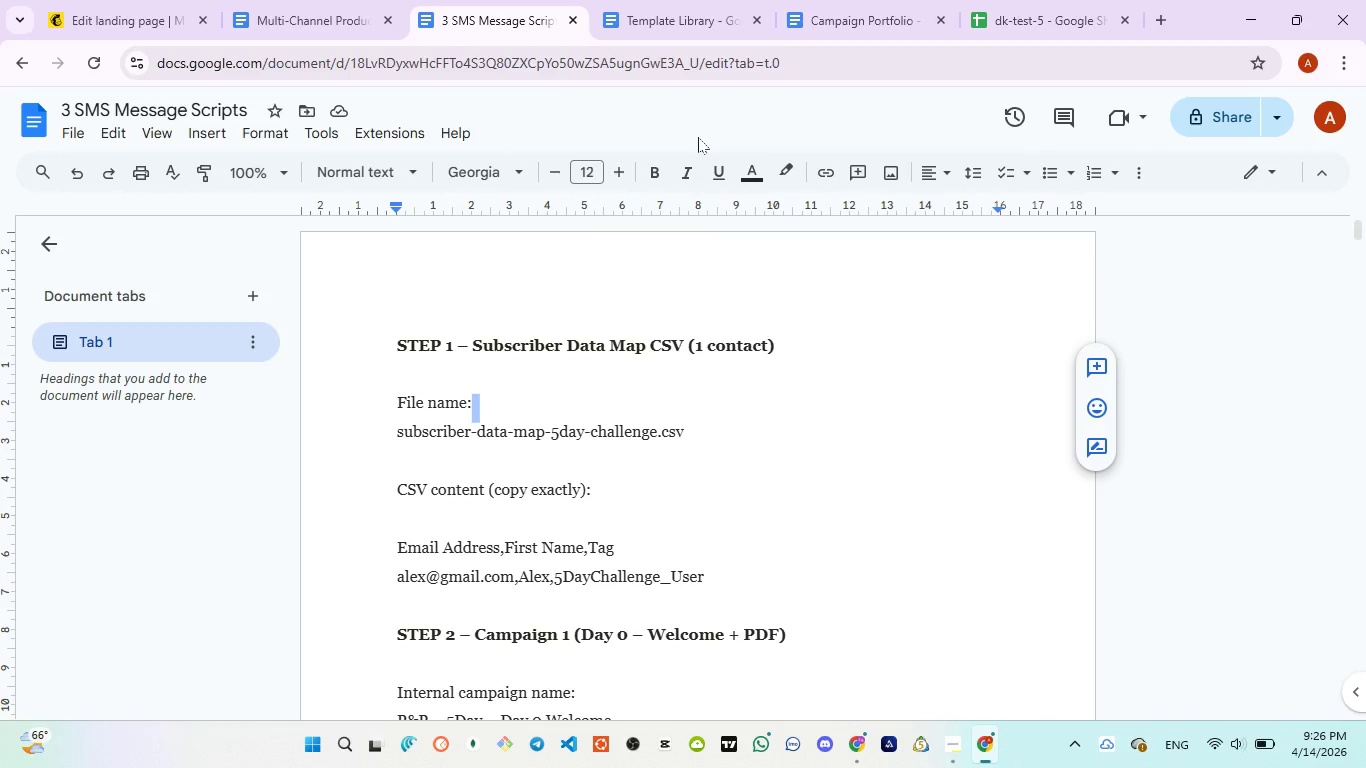 
left_click([996, 20])
 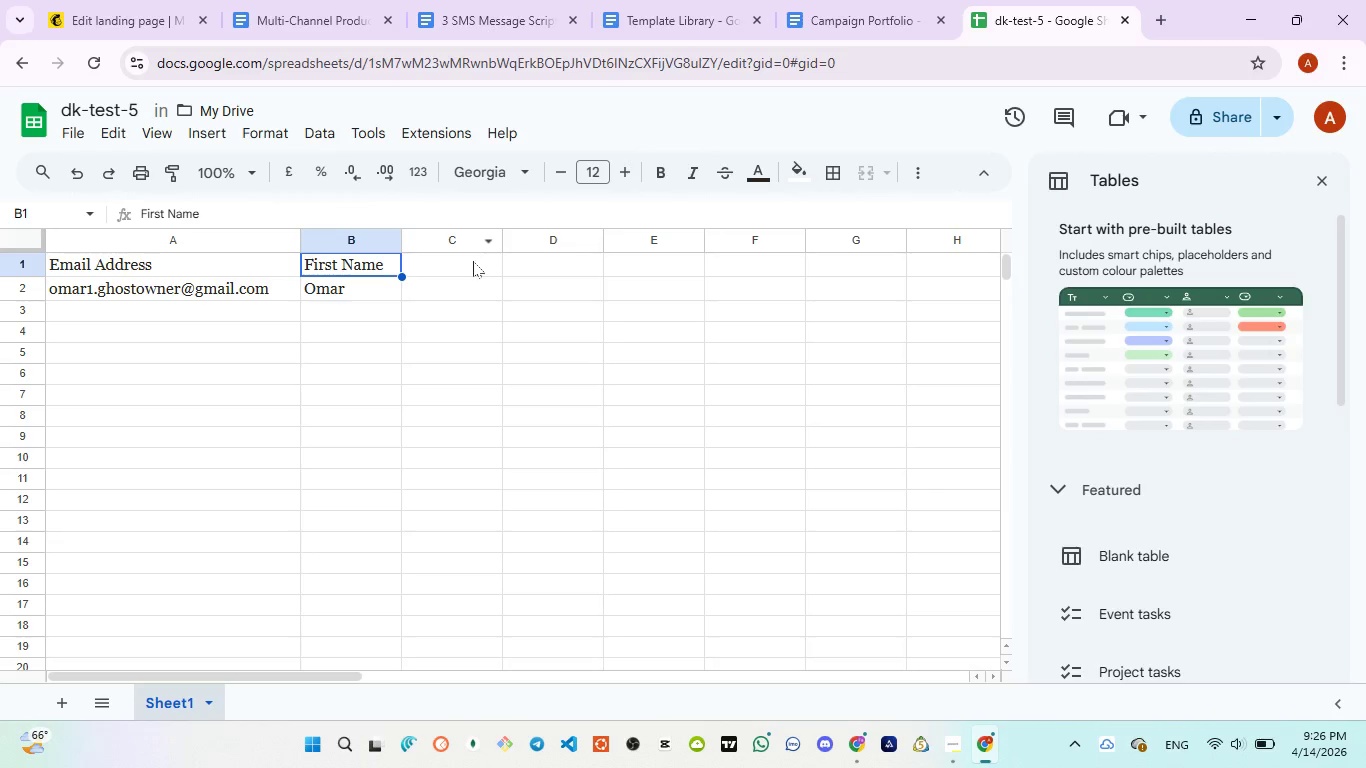 
left_click([467, 264])
 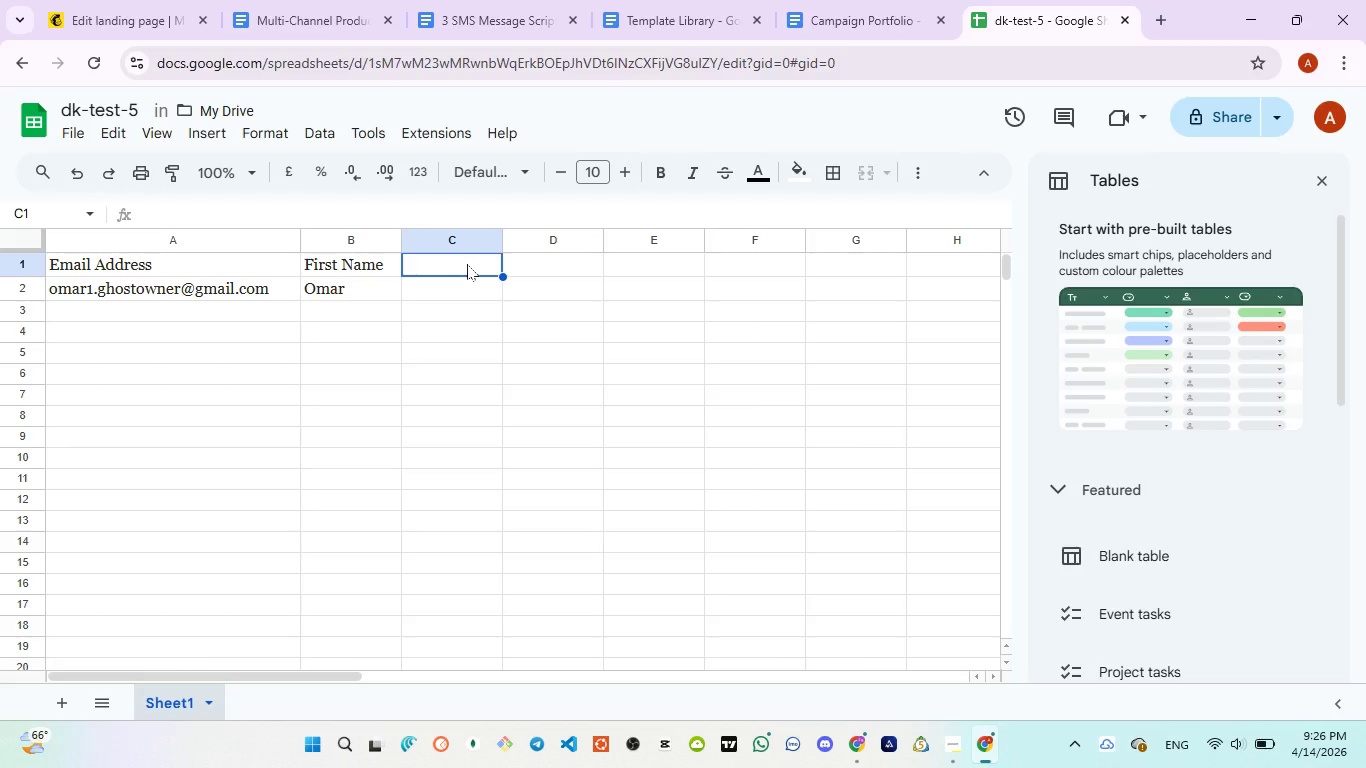 
type(Tag)
 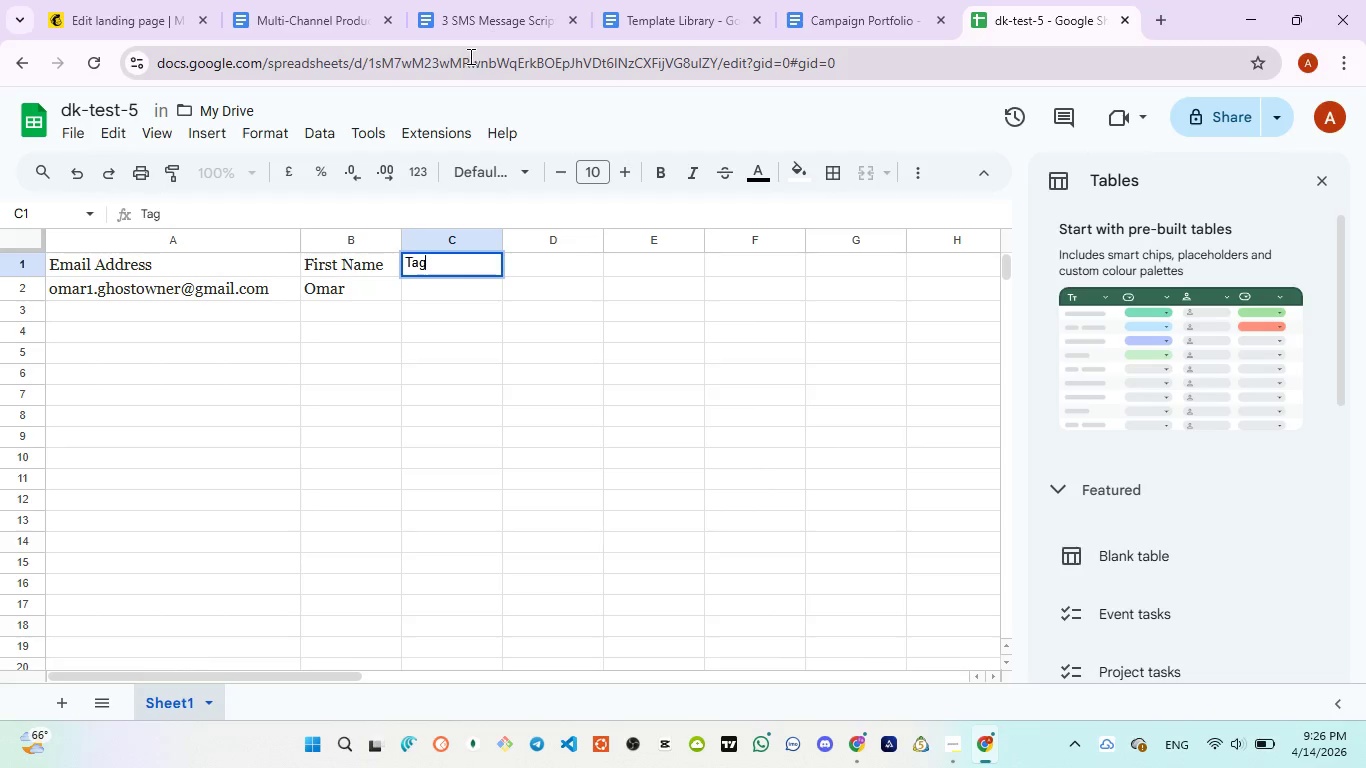 
left_click([469, 38])
 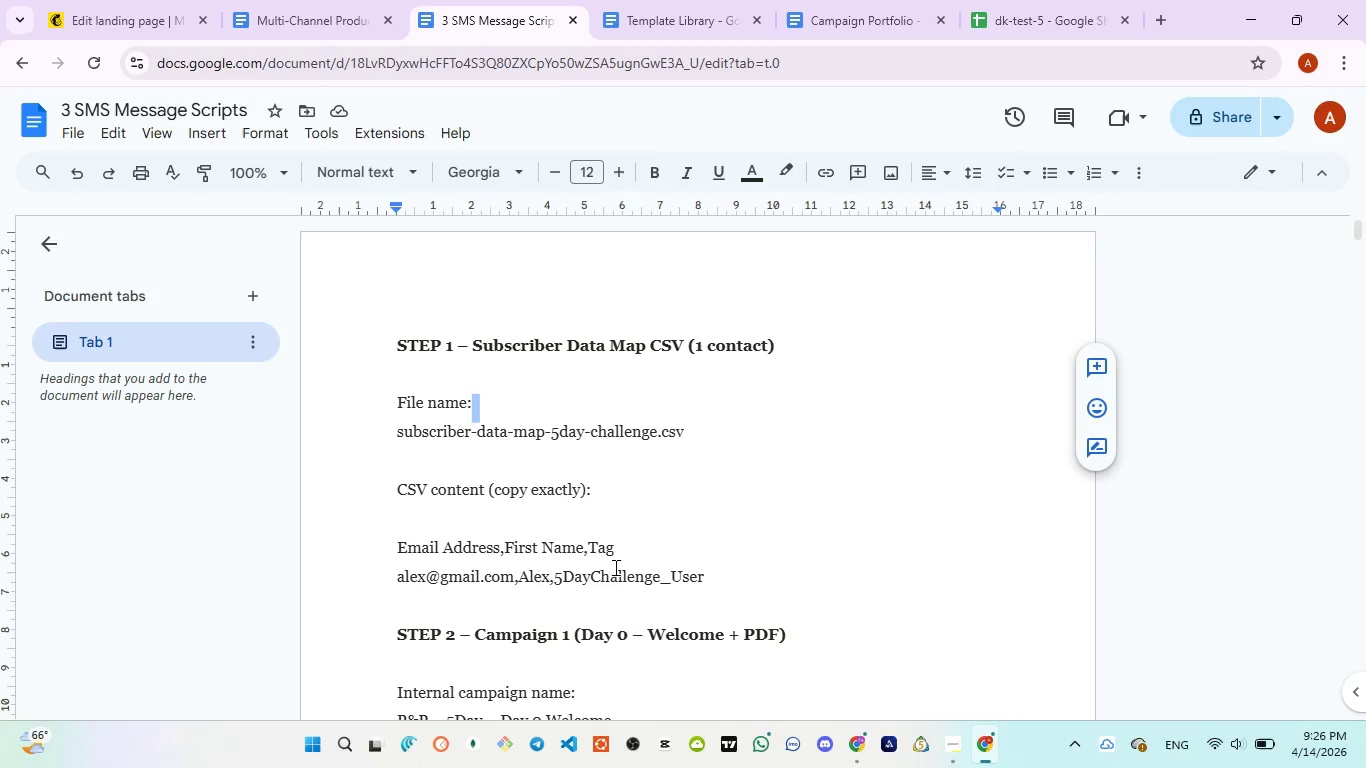 
wait(7.11)
 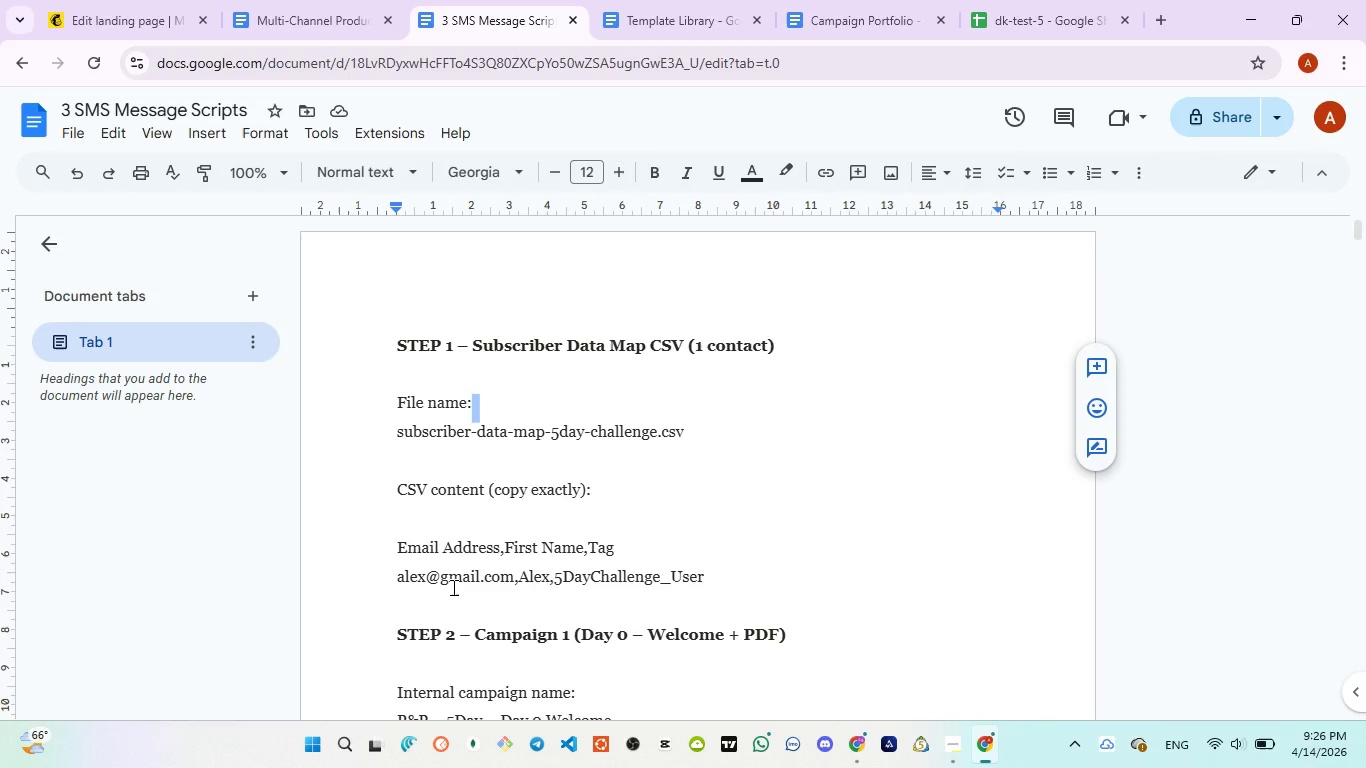 
left_click_drag(start_coordinate=[557, 572], to_coordinate=[703, 573])
 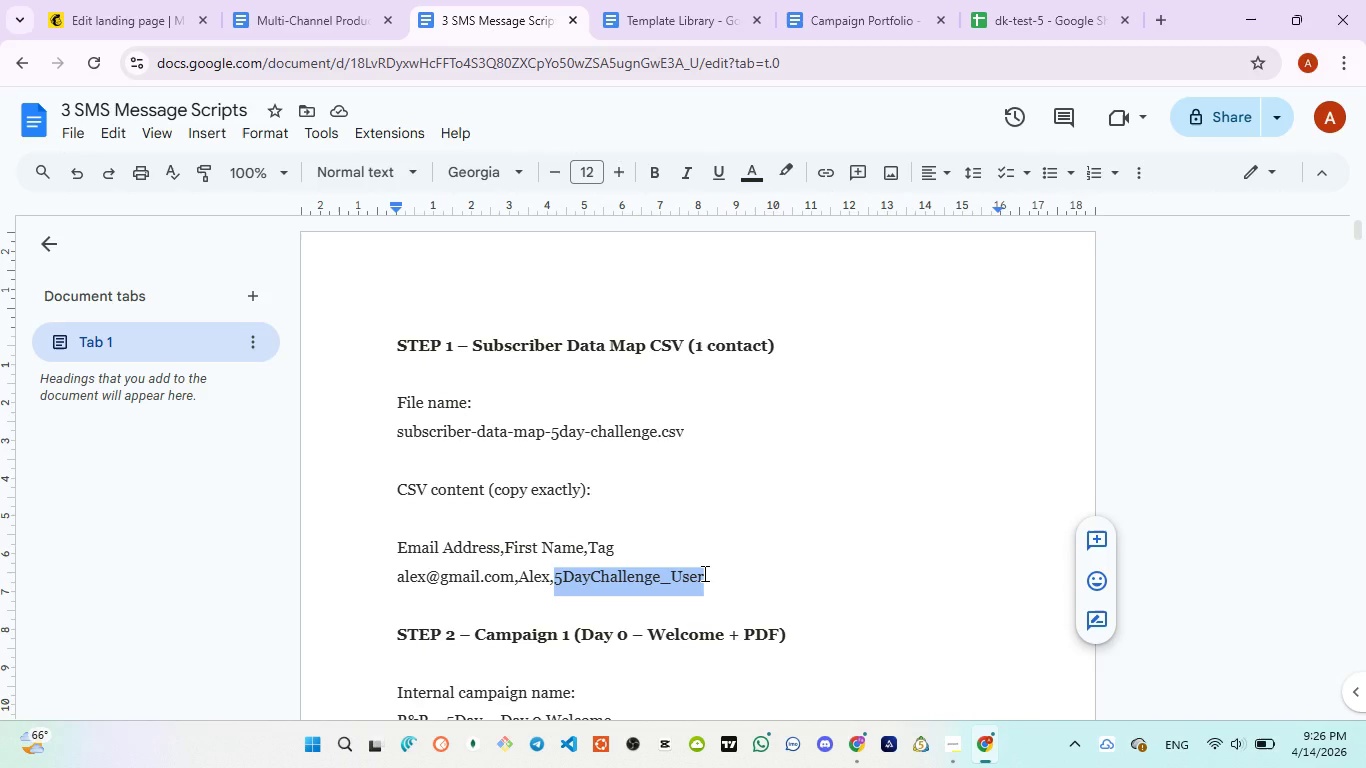 
key(Control+C)
 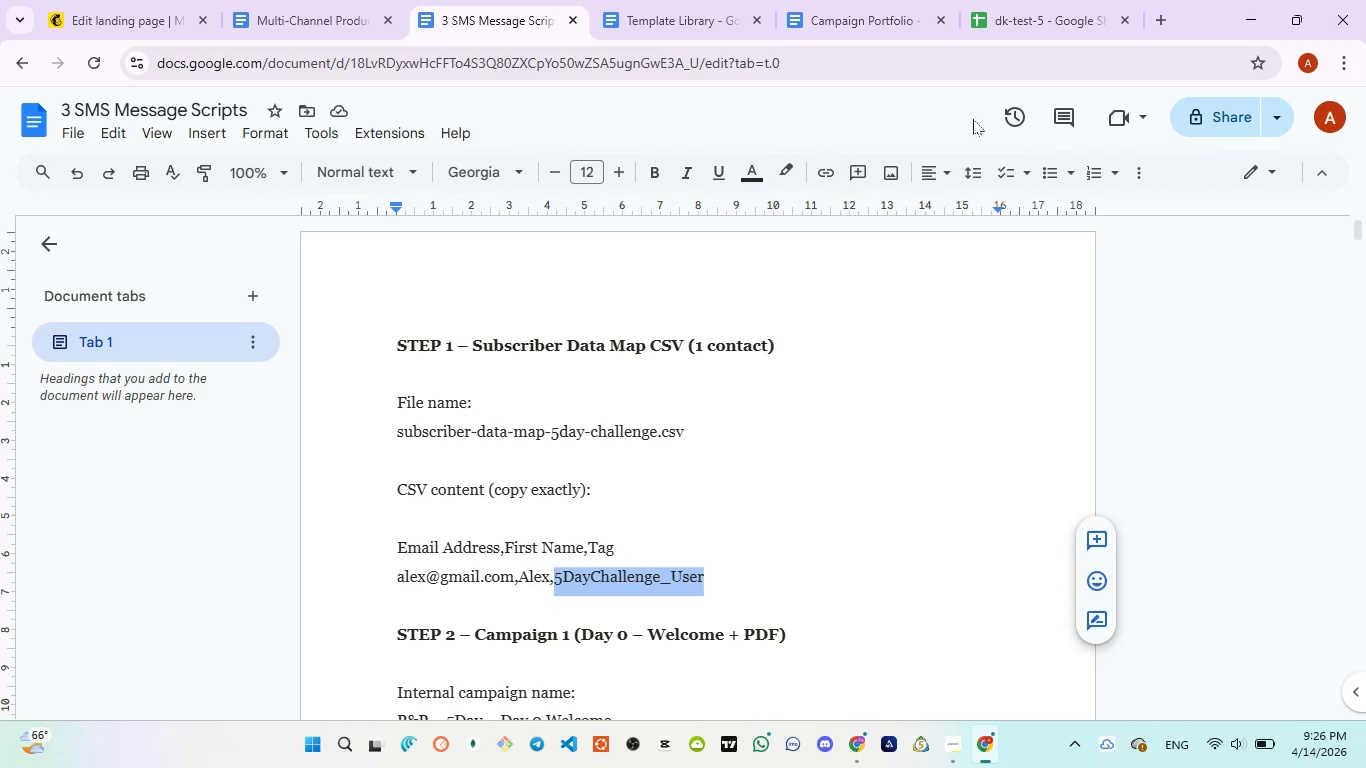 
left_click([1004, 31])
 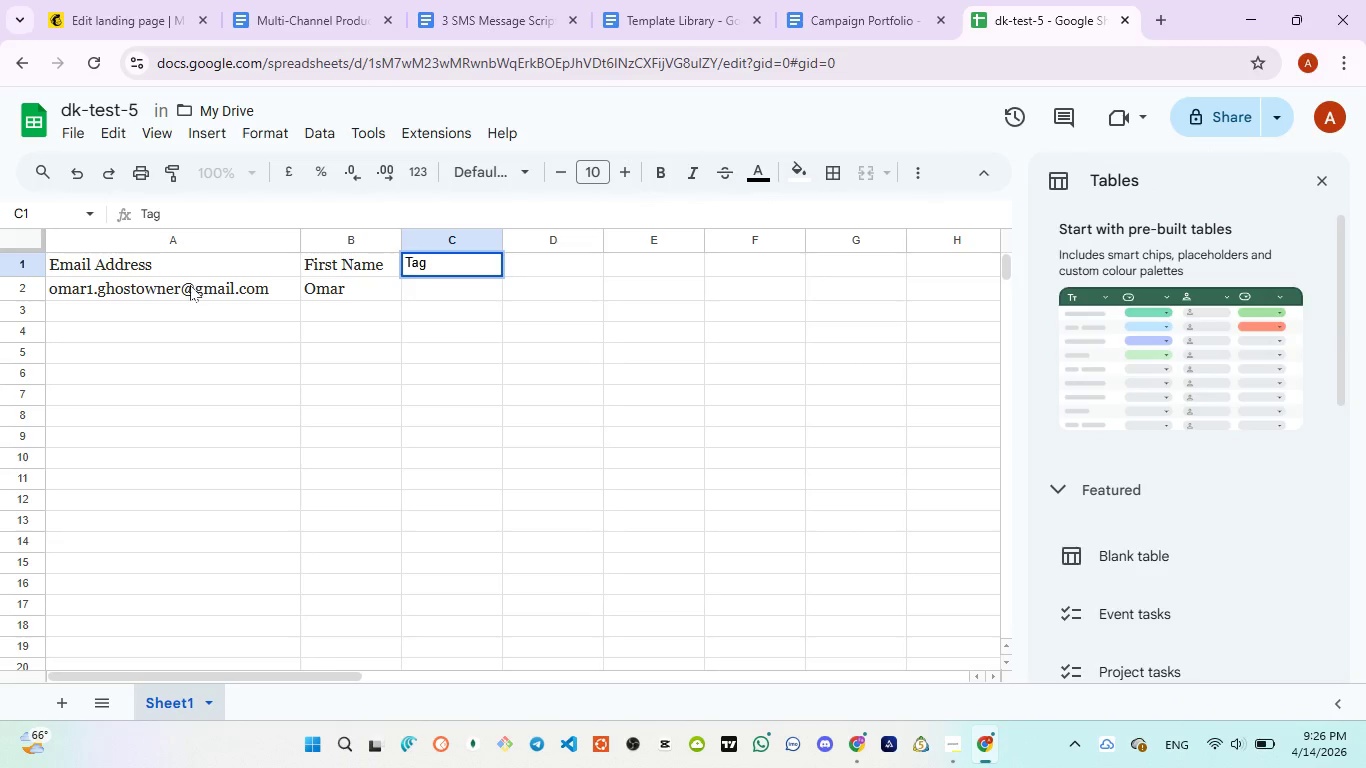 
double_click([186, 285])
 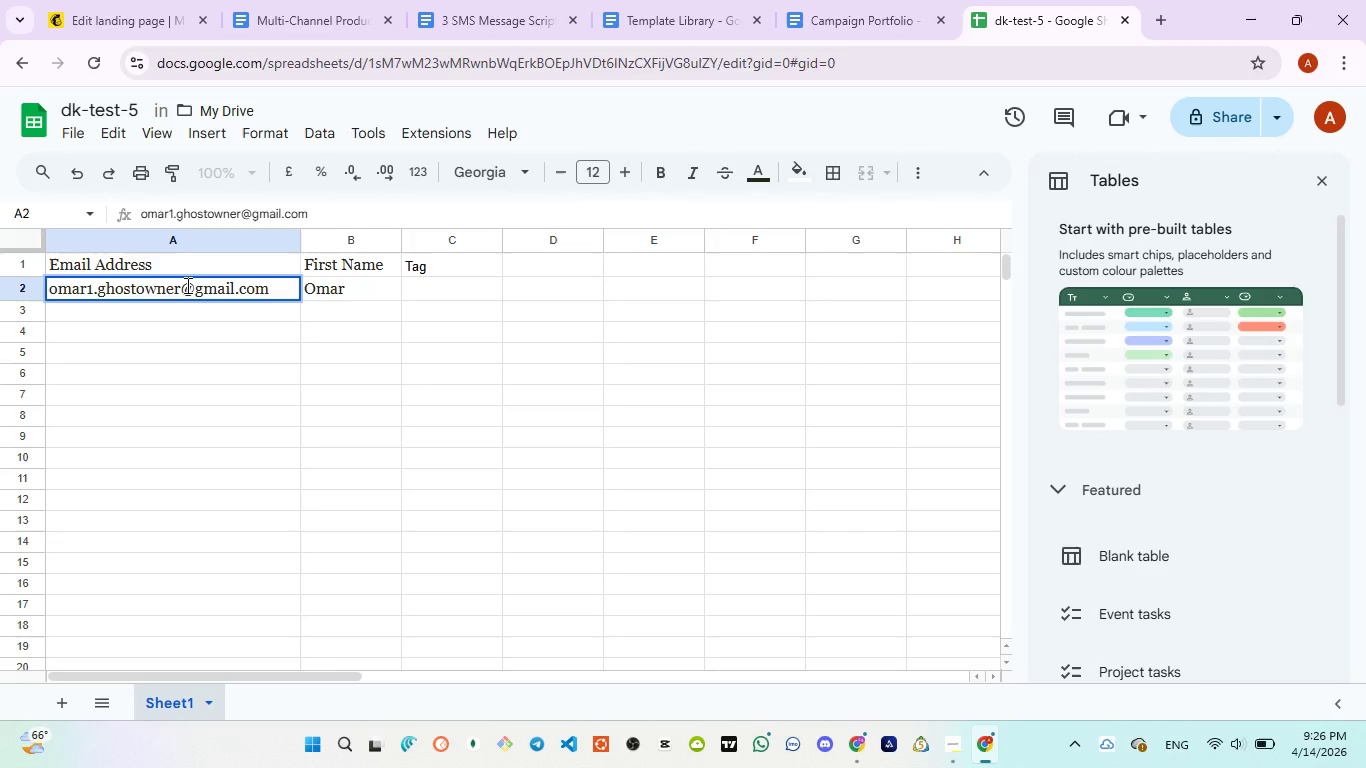 
key(Control+ControlLeft)
 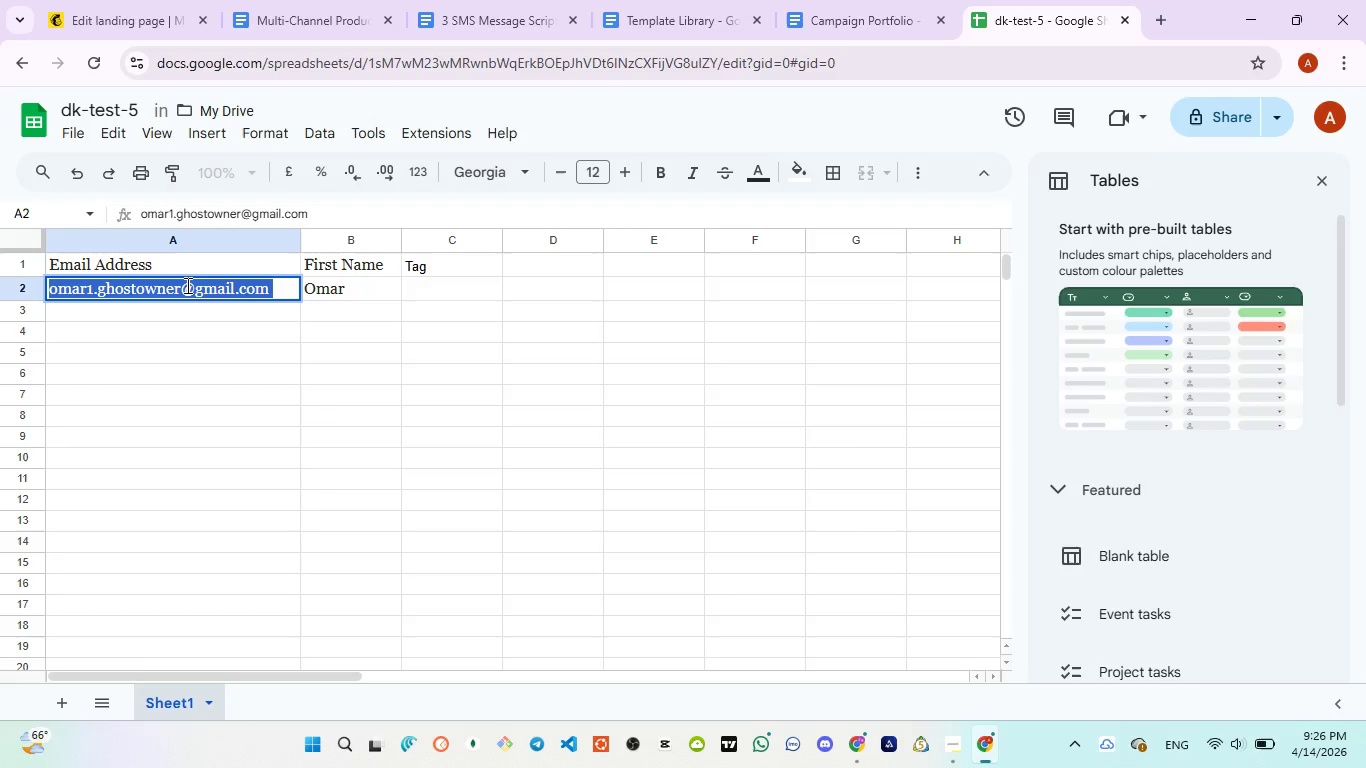 
key(Control+A)
 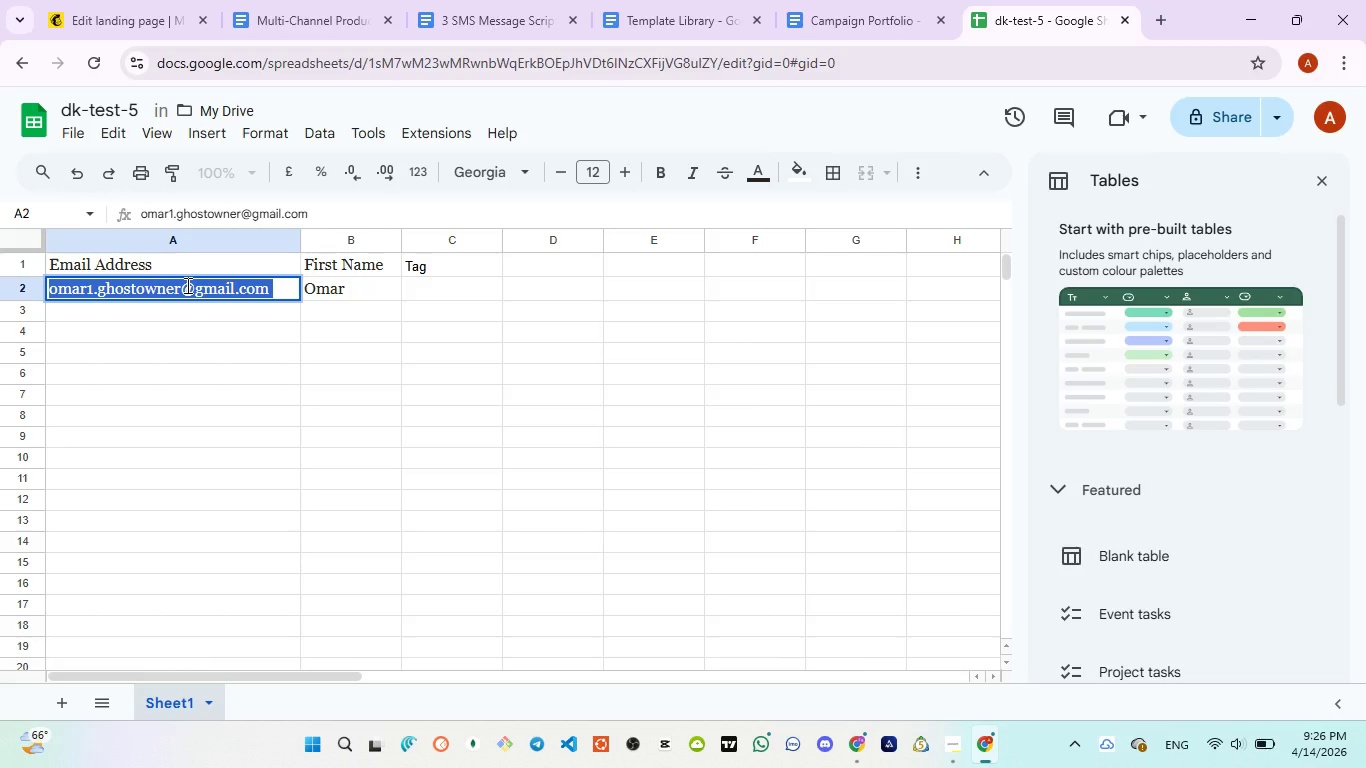 
type(alxe)
key(Backspace)
key(Backspace)
type(ex@g)
key(Backspace)
key(Backspace)
type(123@gmail.com)
 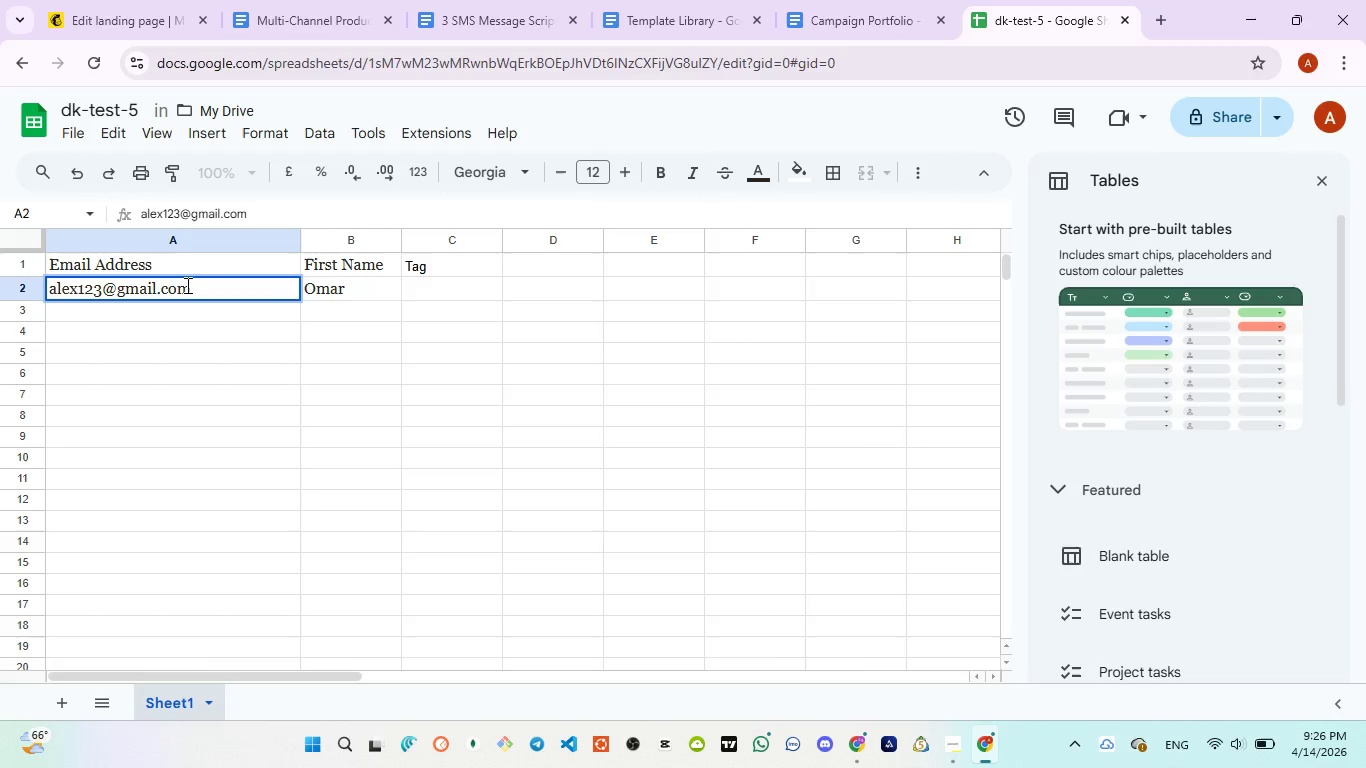 
left_click([324, 288])
 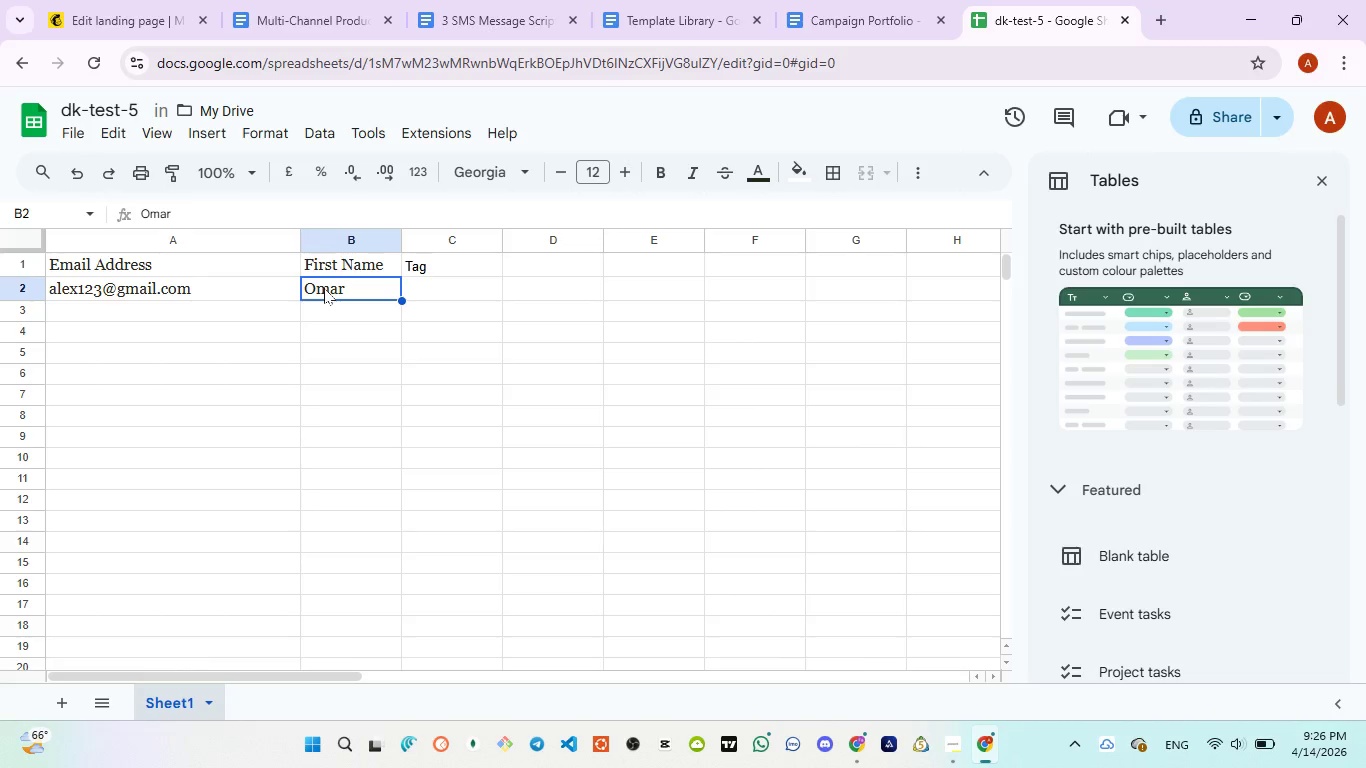 
double_click([324, 288])
 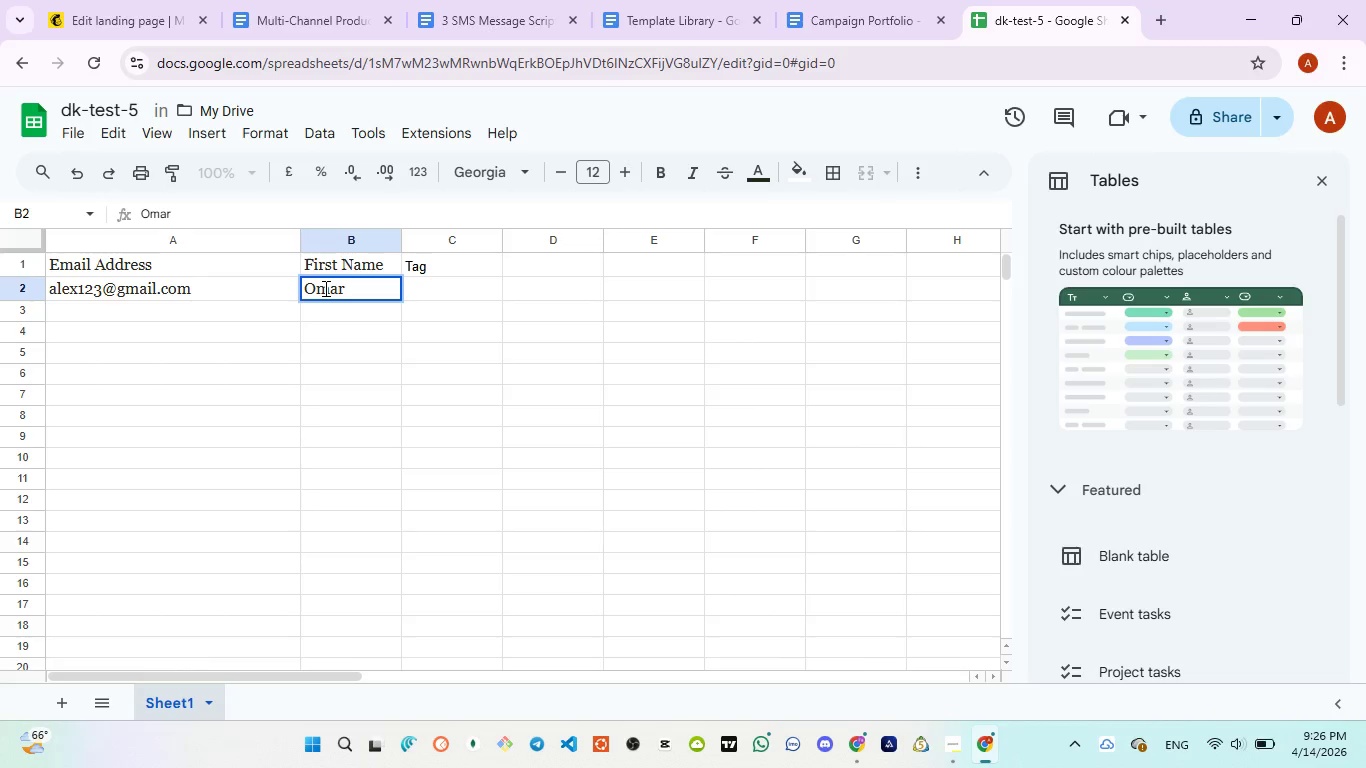 
double_click([324, 288])
 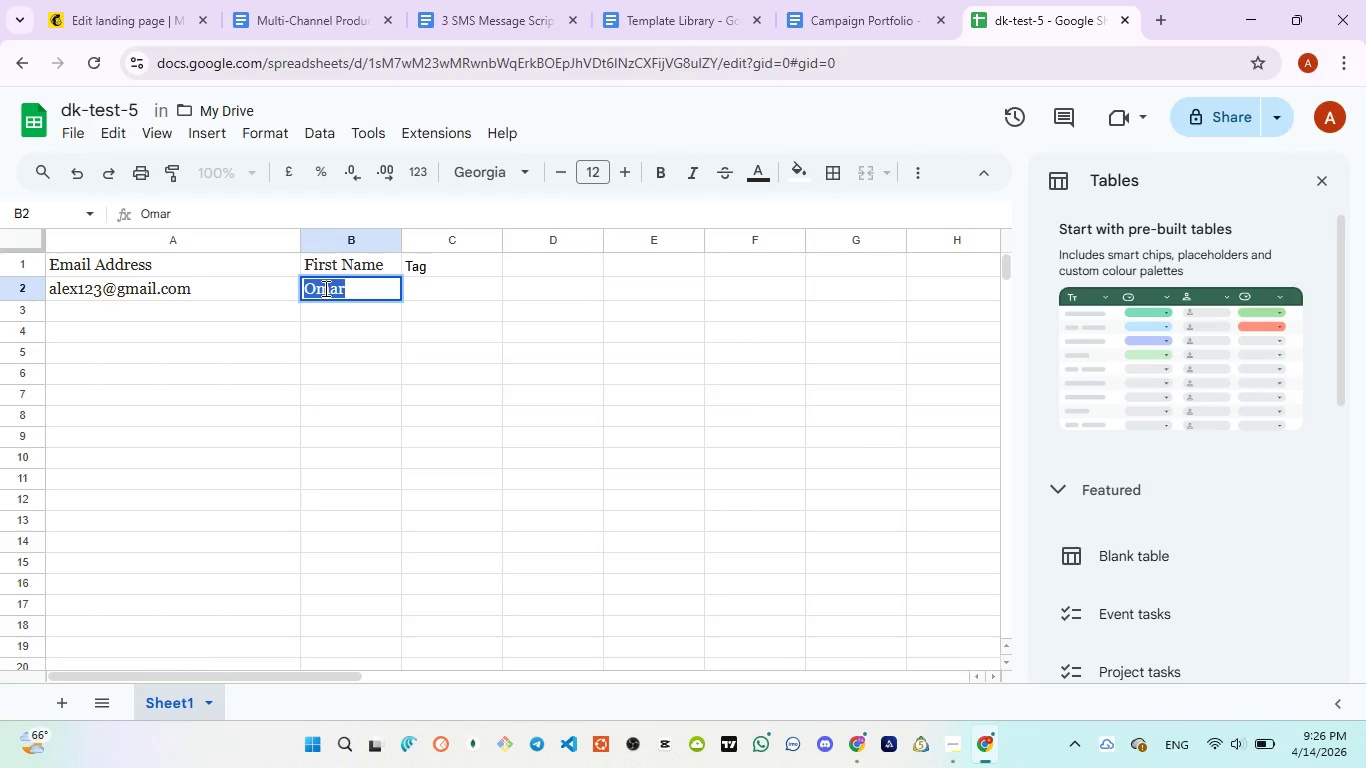 
type(Alex)
 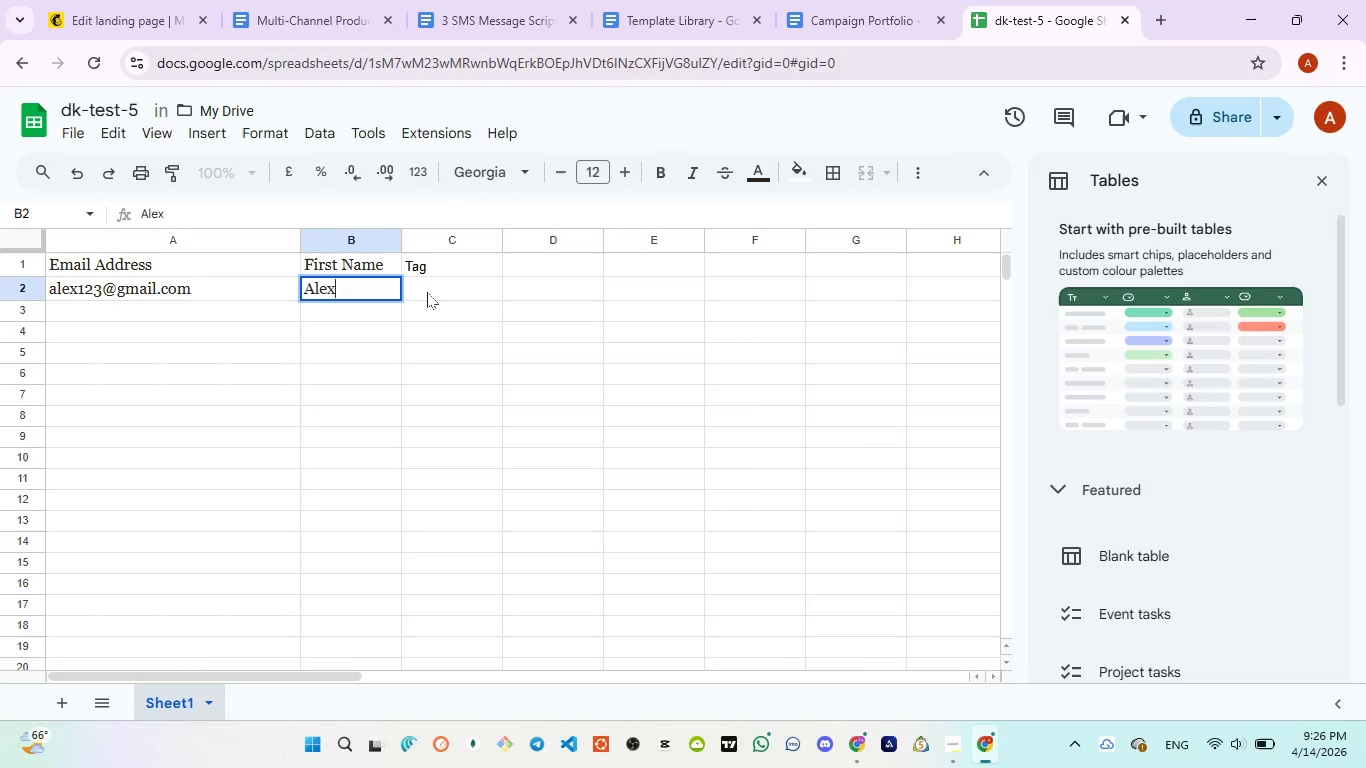 
left_click([428, 292])
 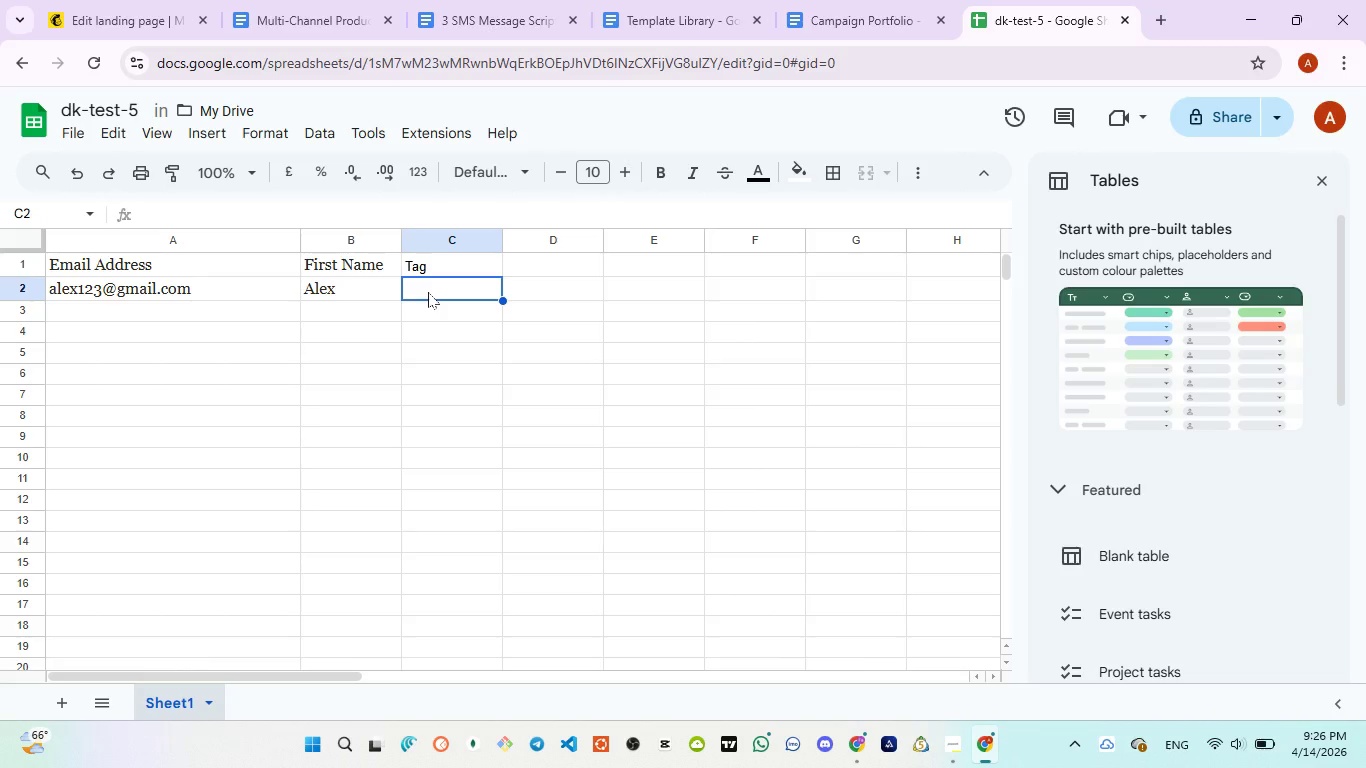 
key(Control+V)
 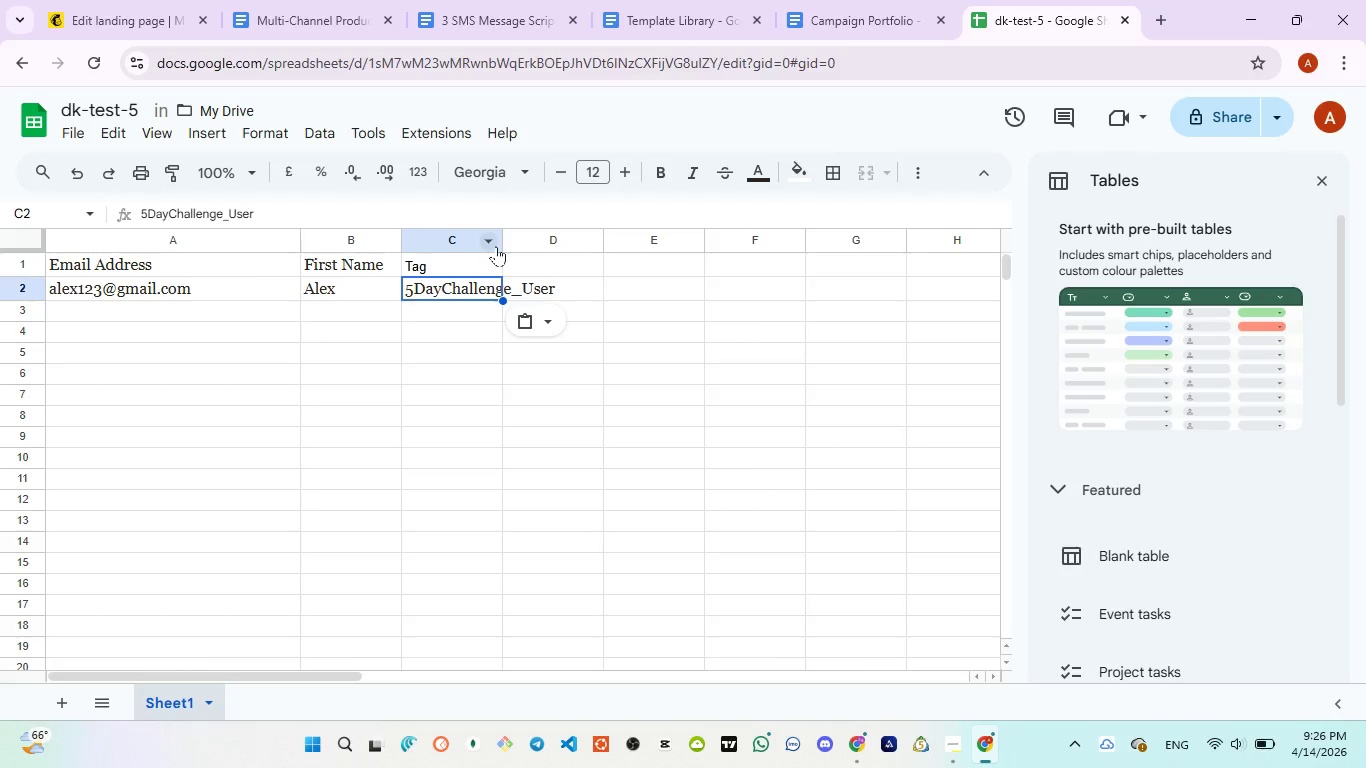 
left_click_drag(start_coordinate=[503, 235], to_coordinate=[567, 237])
 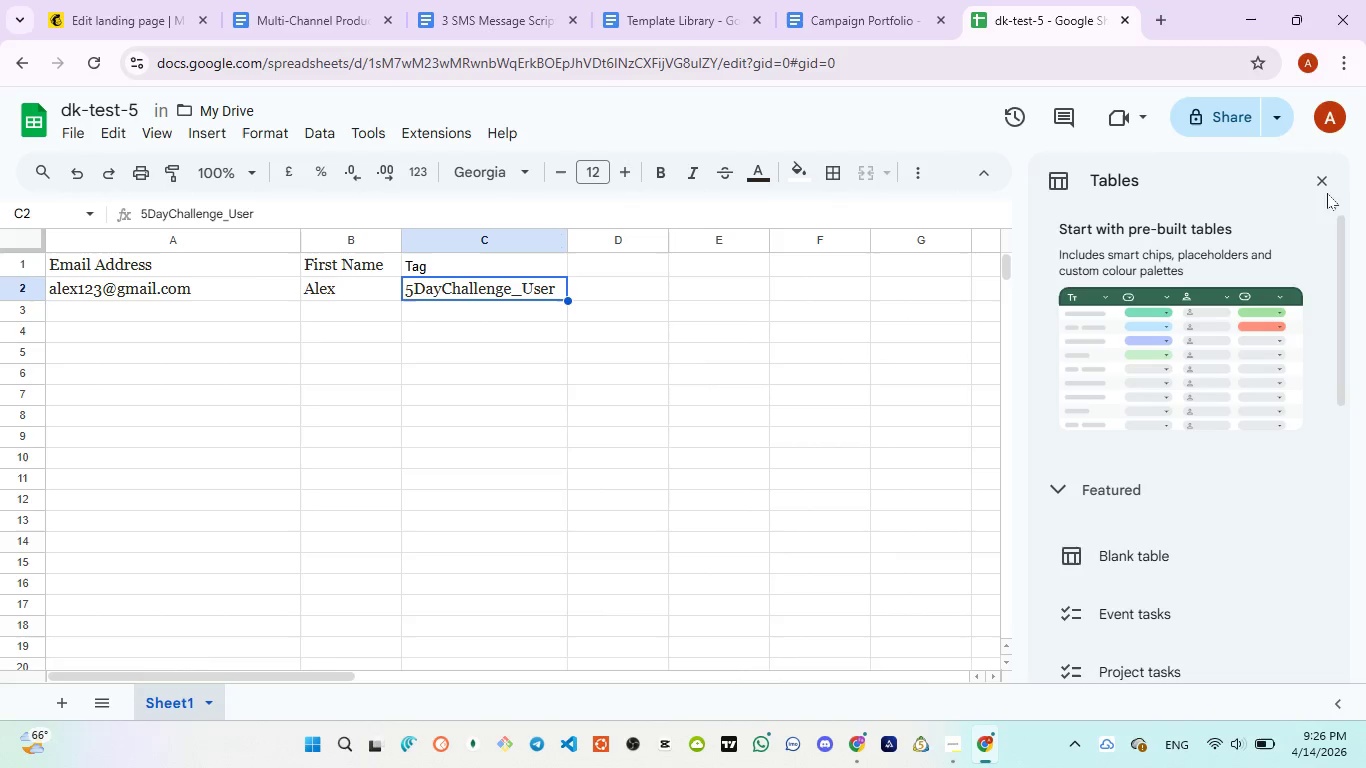 
left_click([1319, 180])
 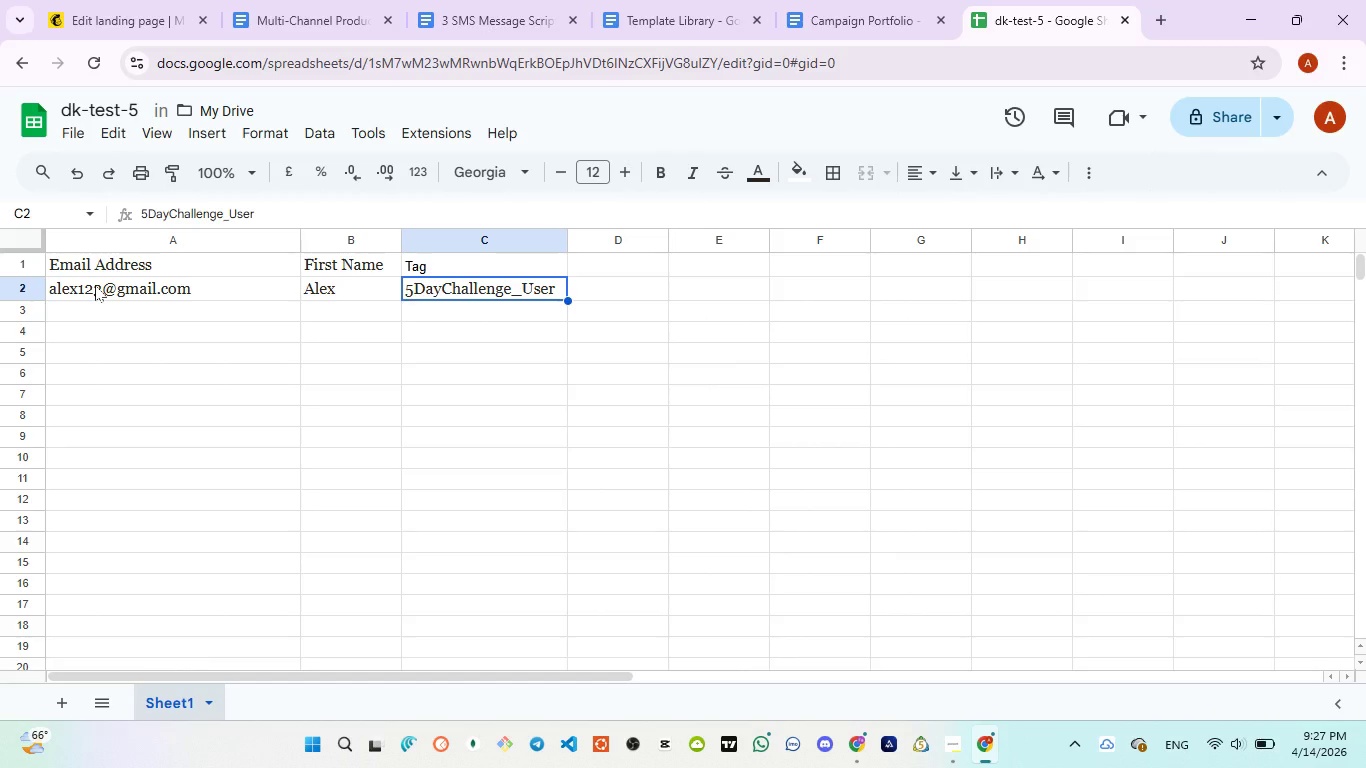 
wait(8.3)
 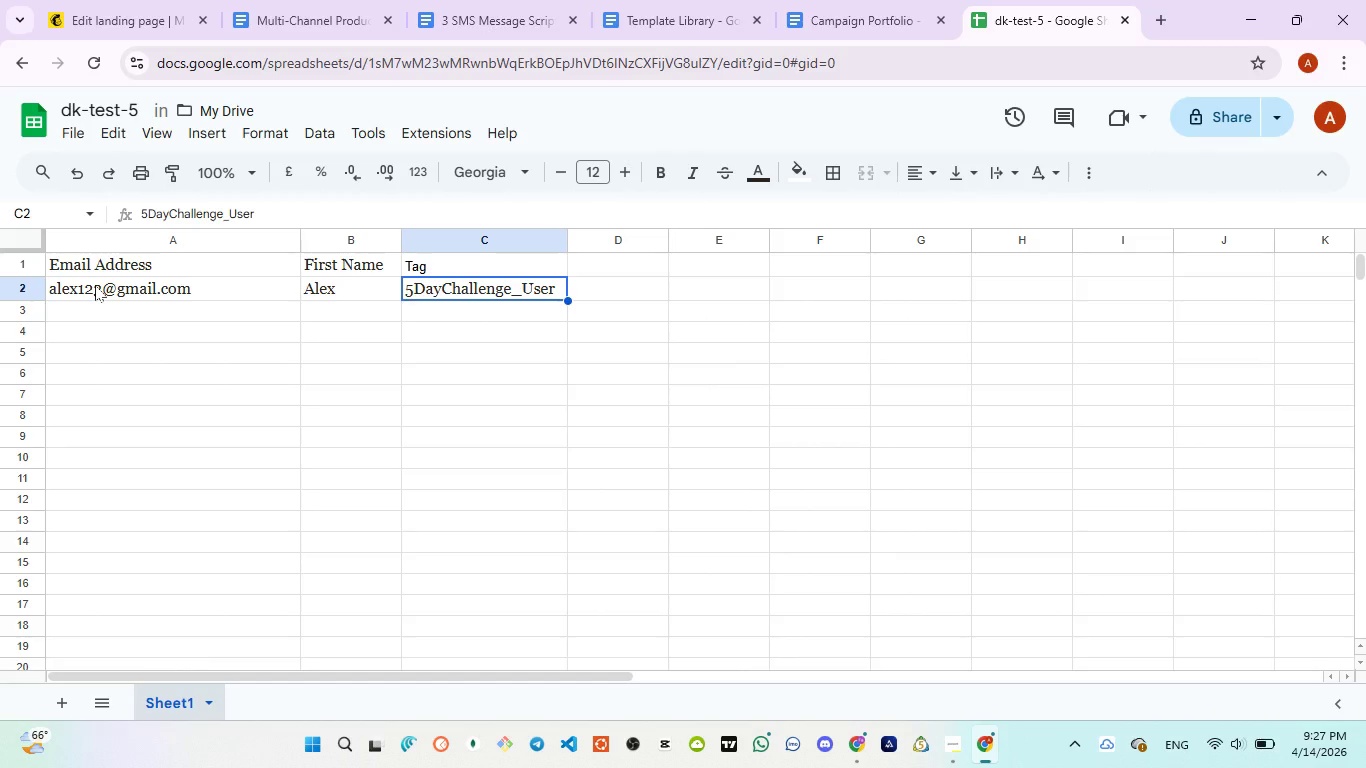 
left_click([483, 30])
 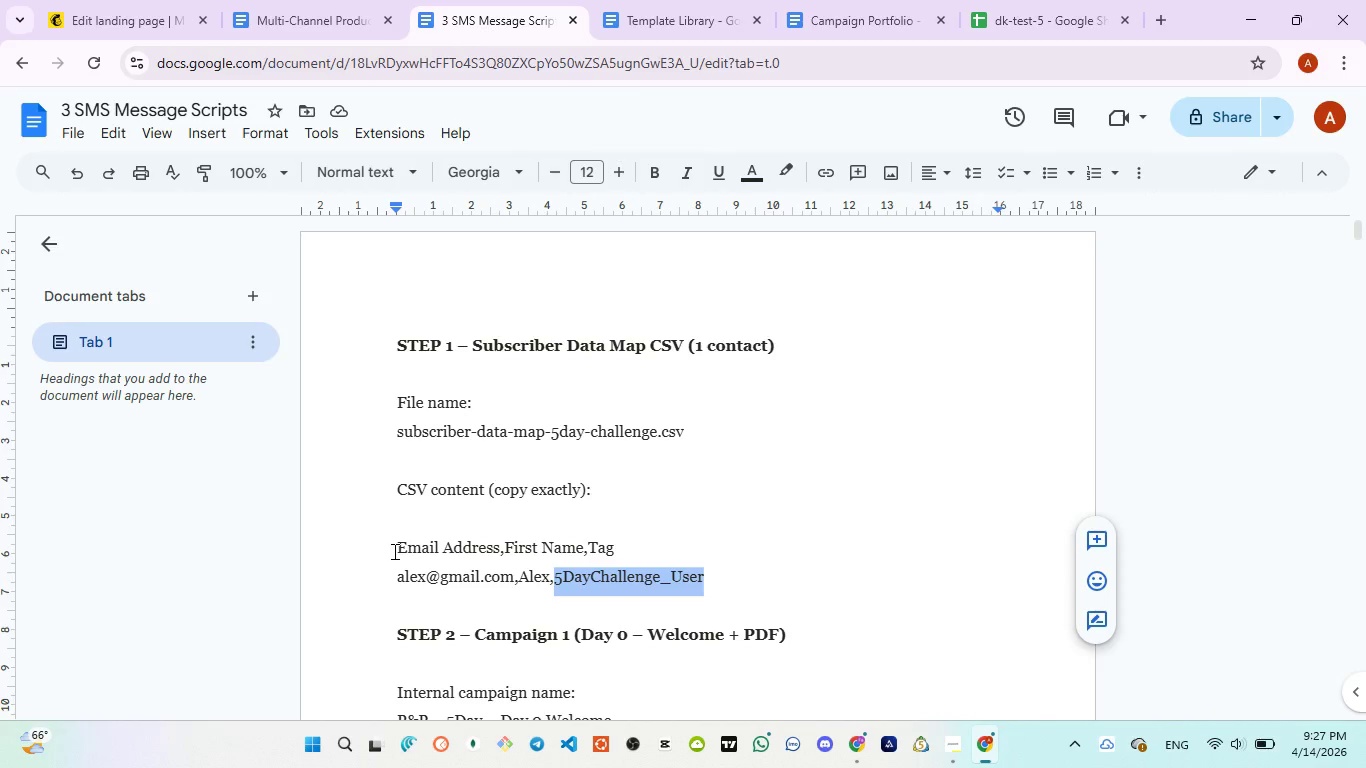 
left_click_drag(start_coordinate=[393, 549], to_coordinate=[498, 545])
 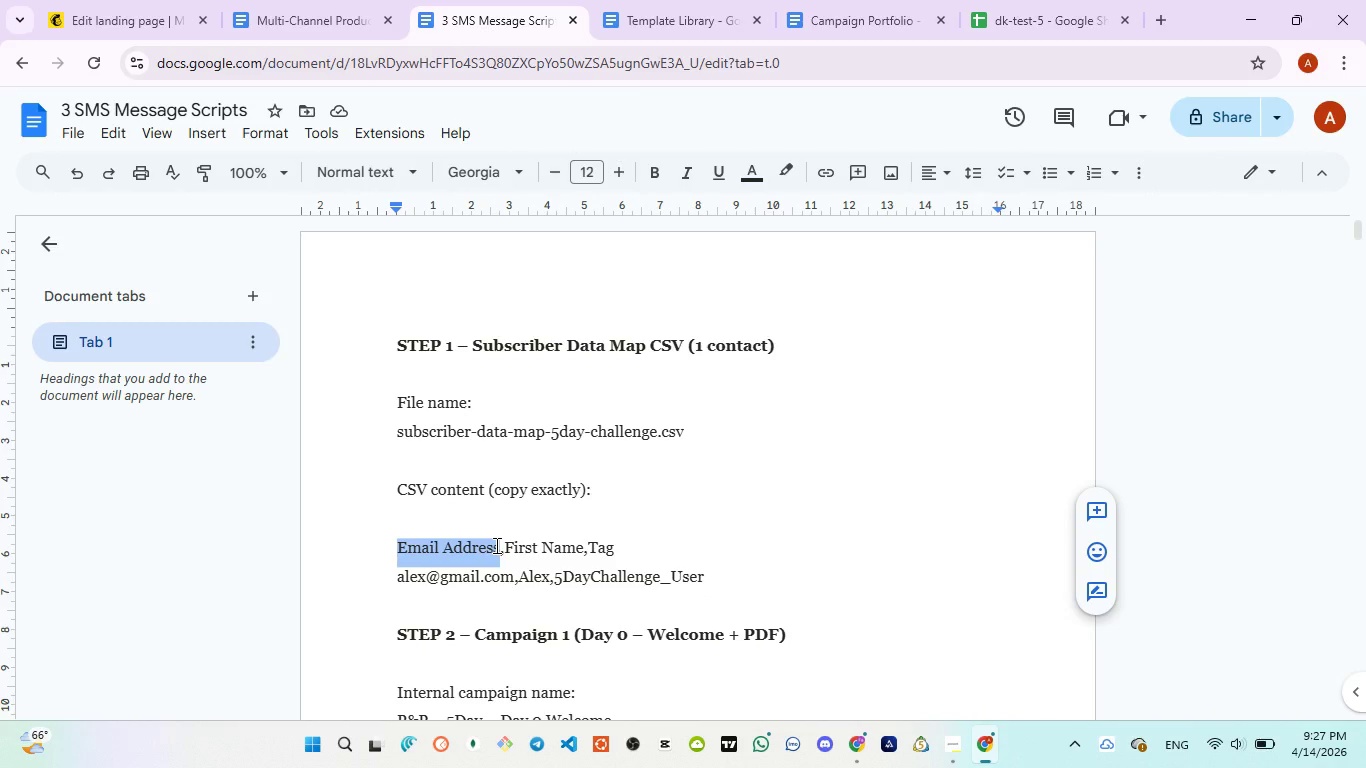 
key(Control+C)
 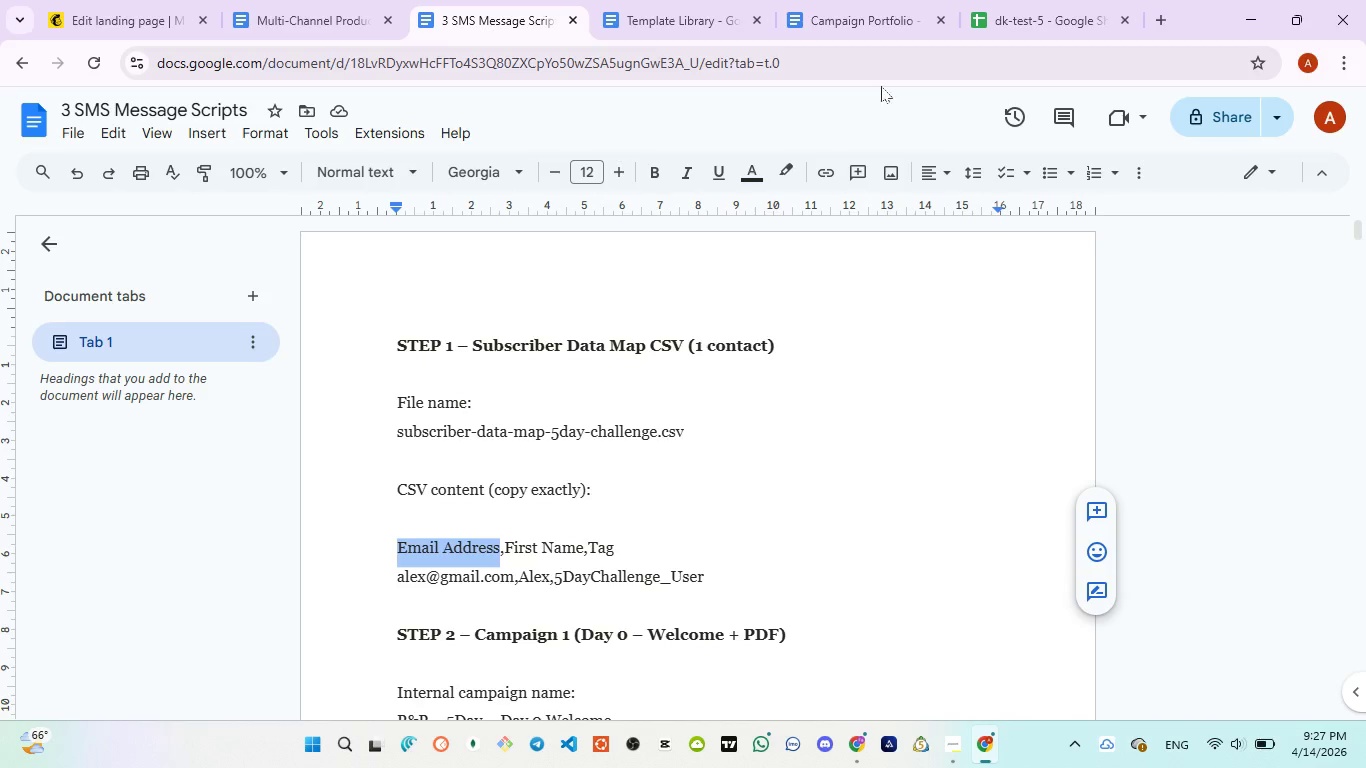 
left_click([1013, 26])
 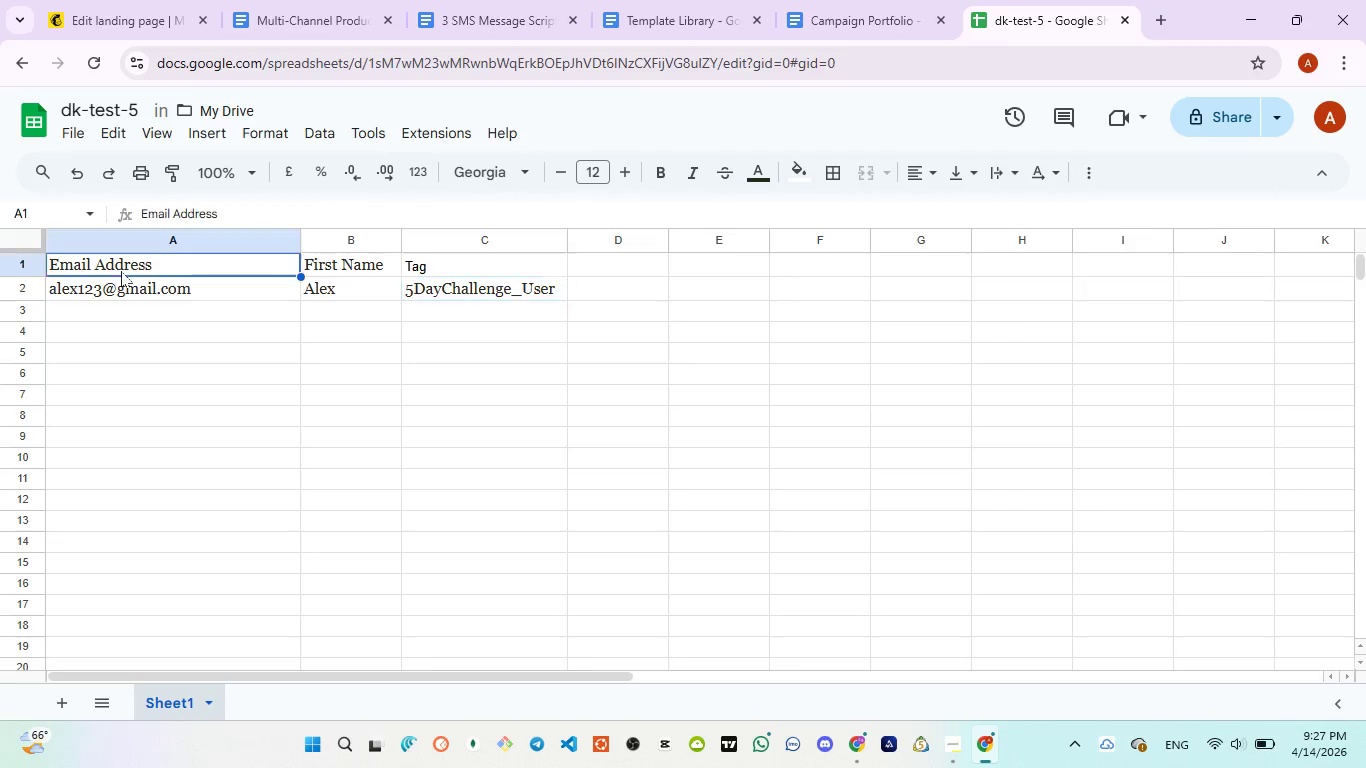 
double_click([122, 267])
 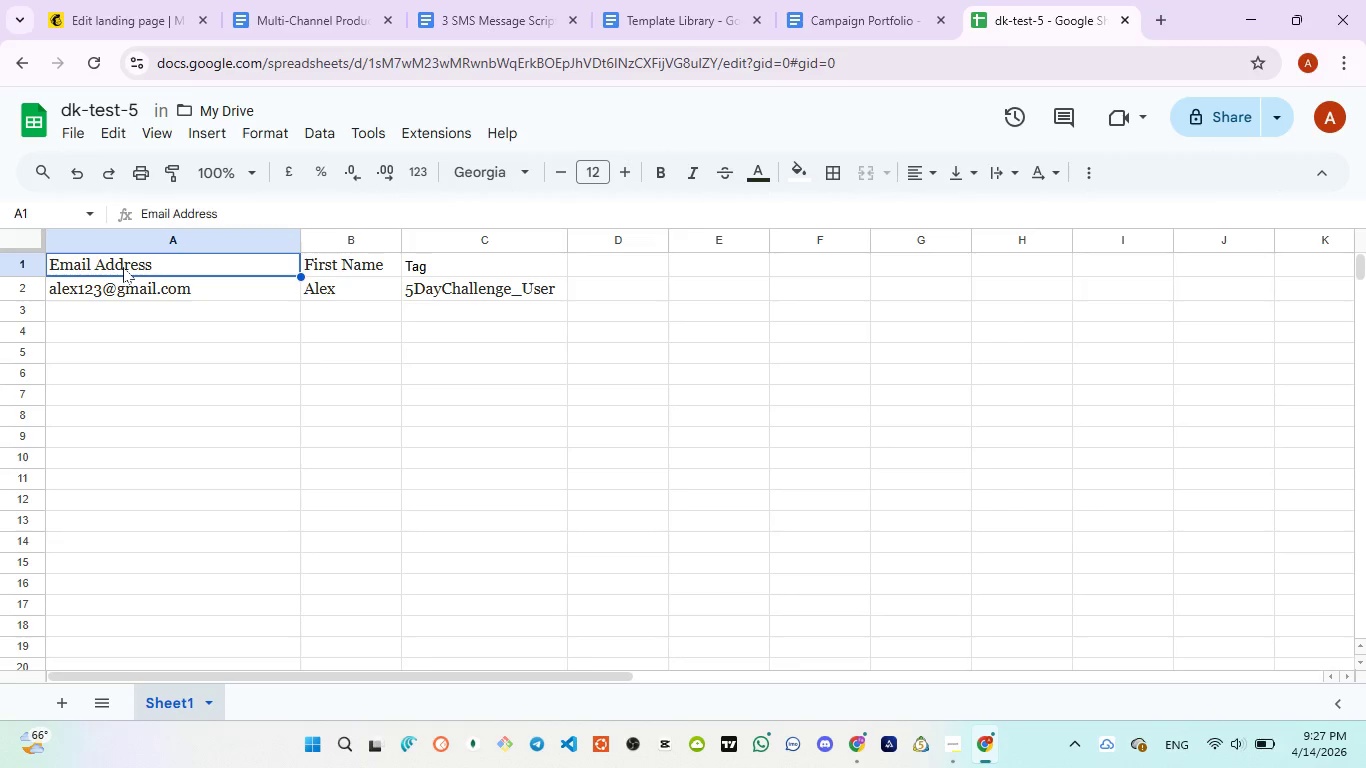 
triple_click([123, 267])
 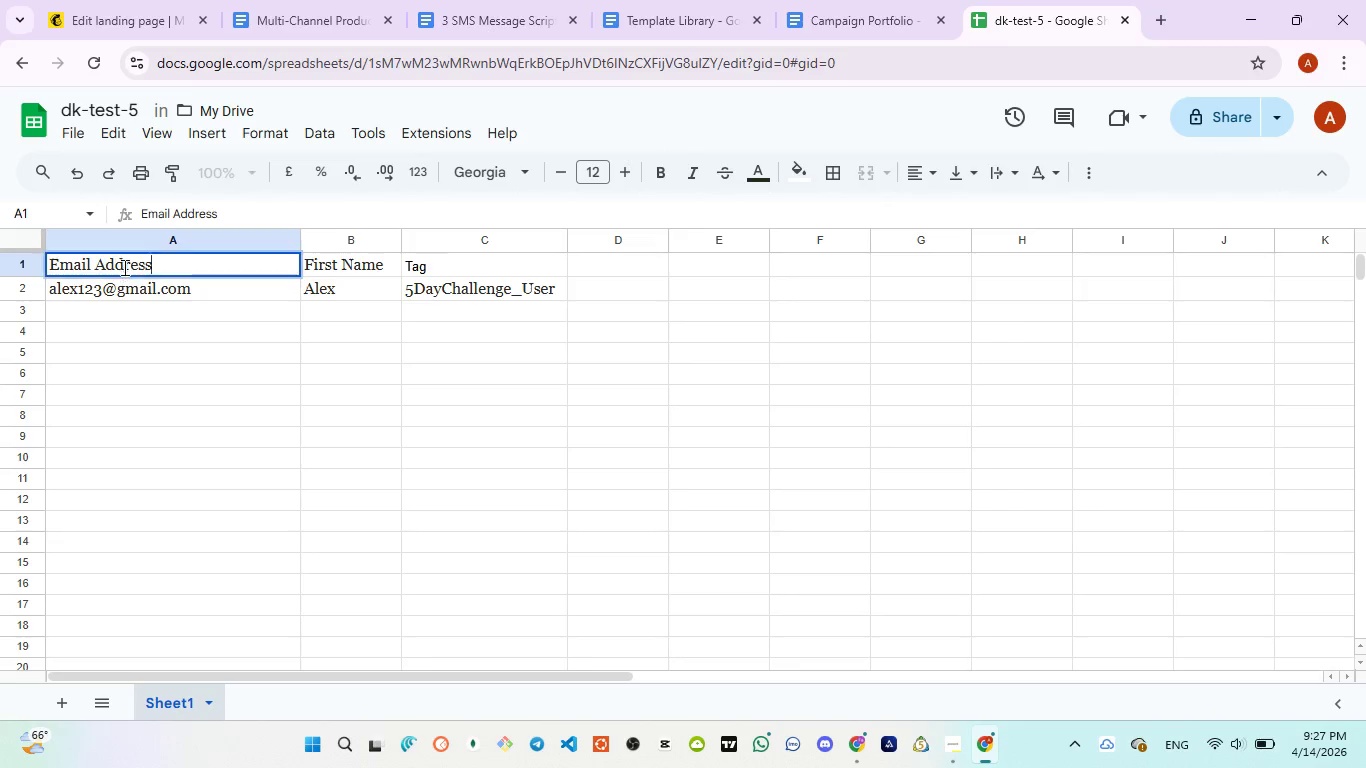 
triple_click([123, 267])
 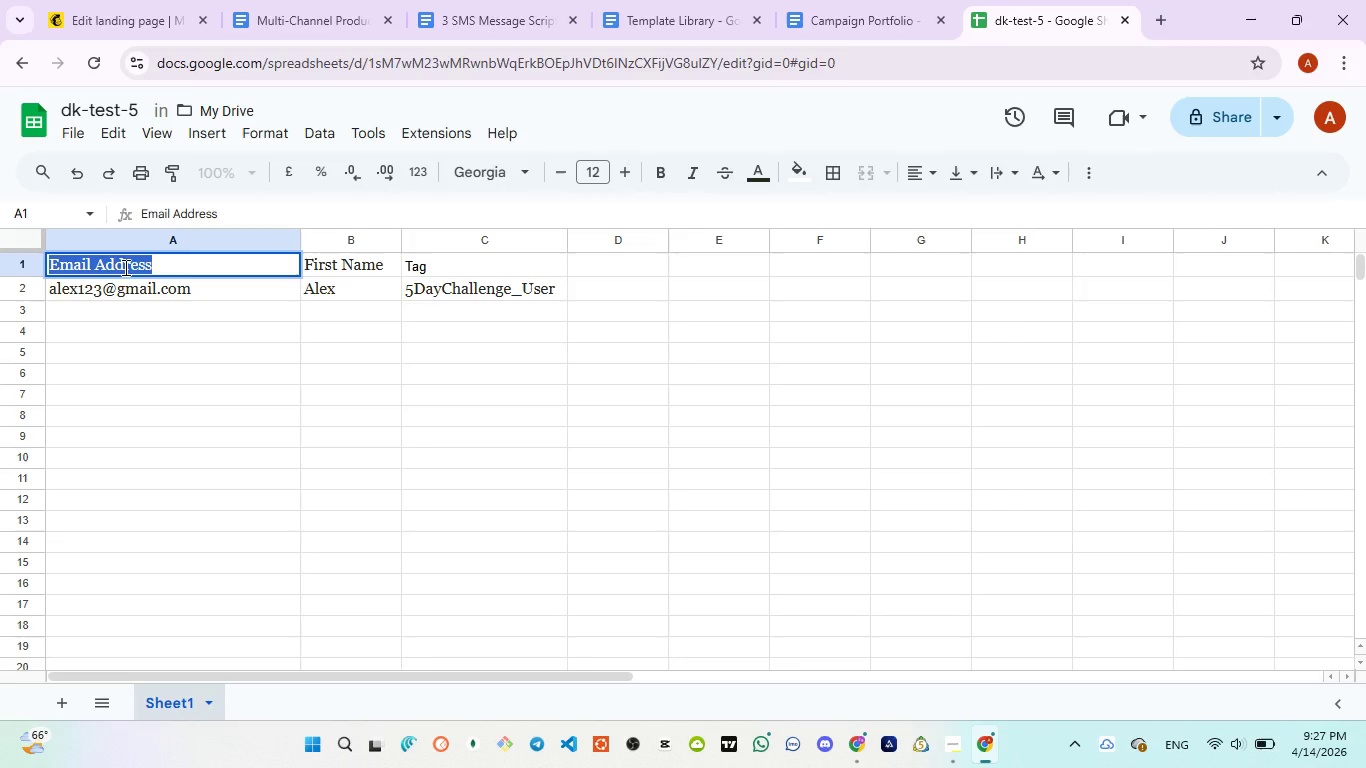 
key(Control+V)
 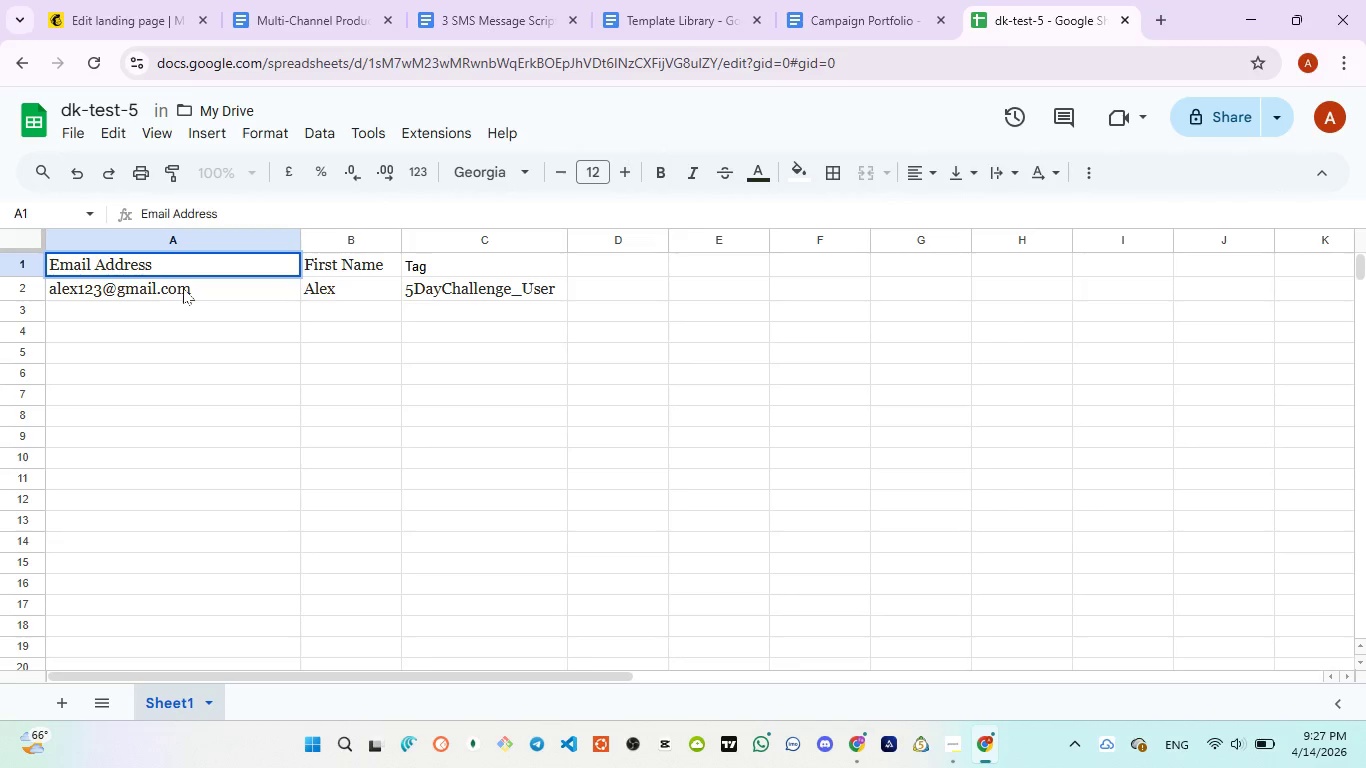 
left_click([183, 288])
 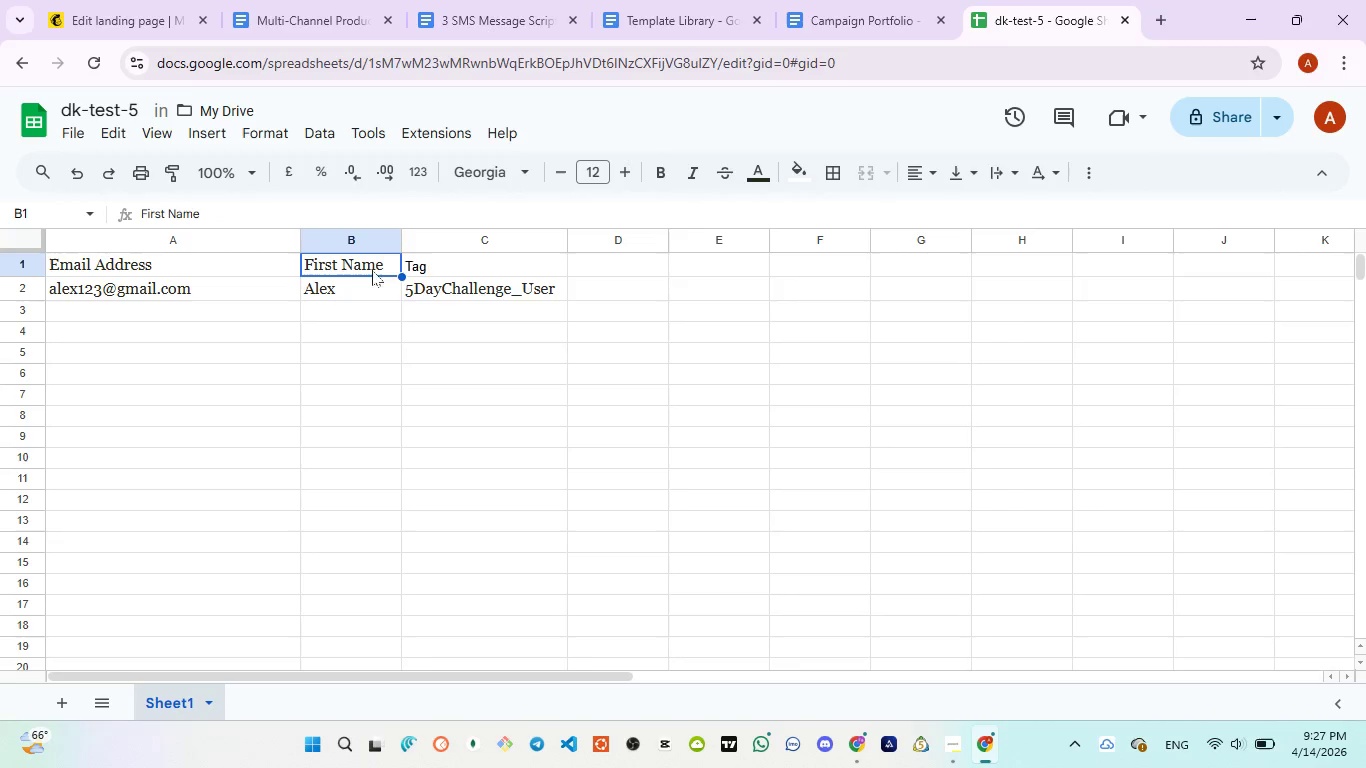 
left_click([434, 285])
 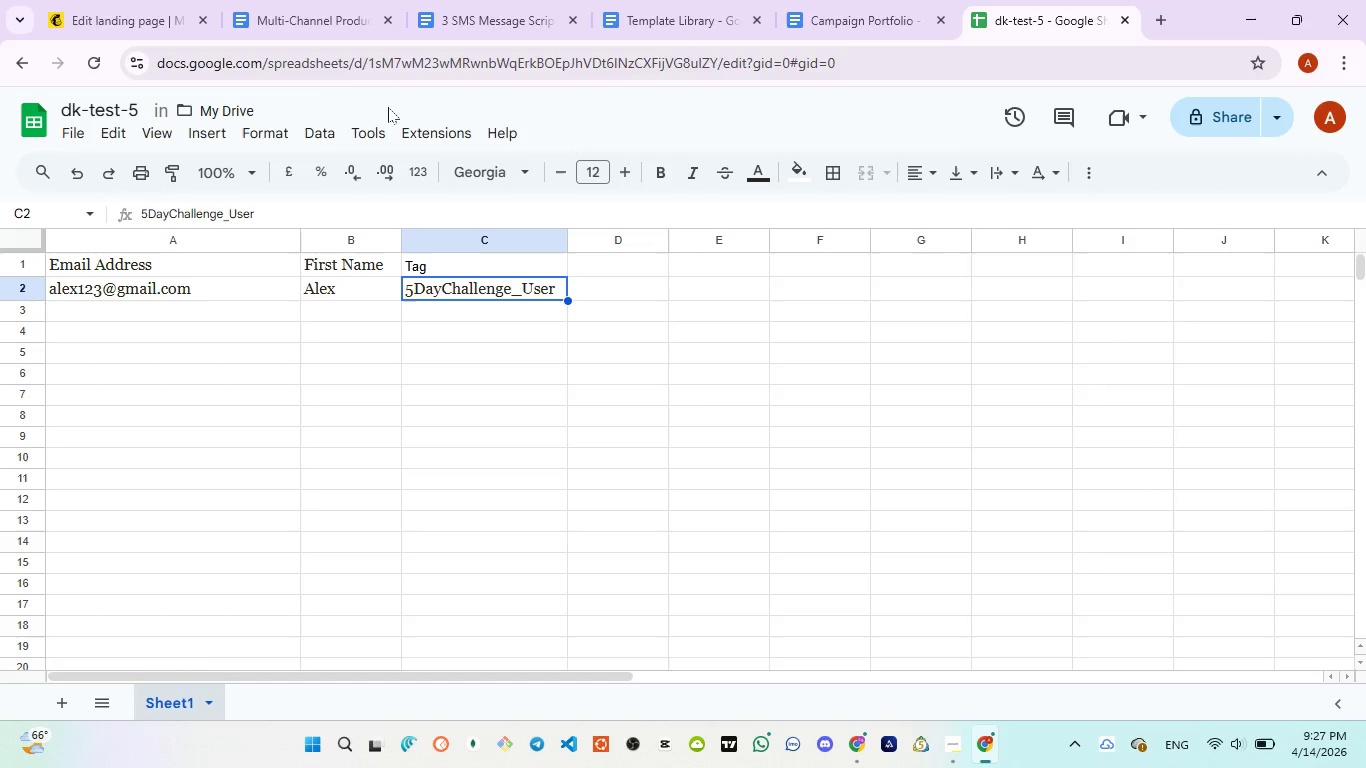 
left_click([282, 29])
 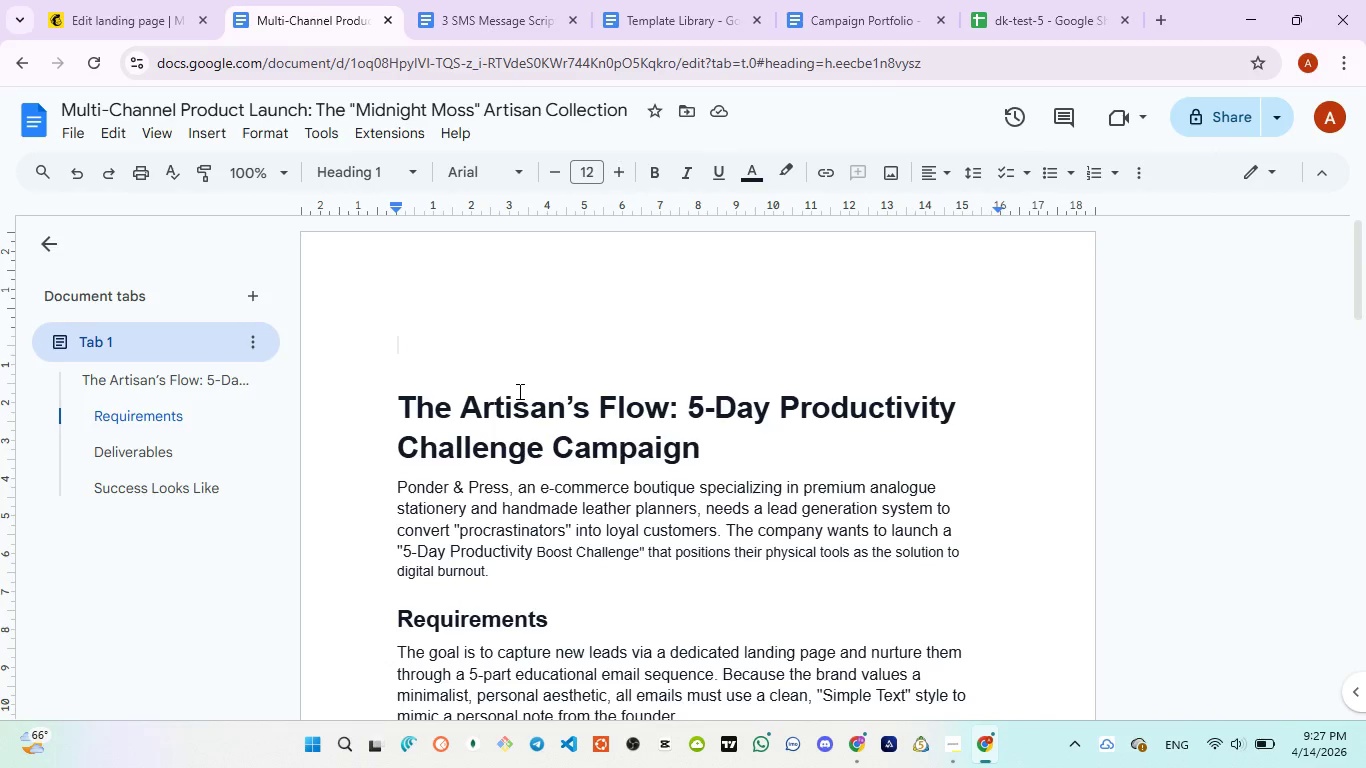 
scroll: coordinate [518, 392], scroll_direction: down, amount: 2.0
 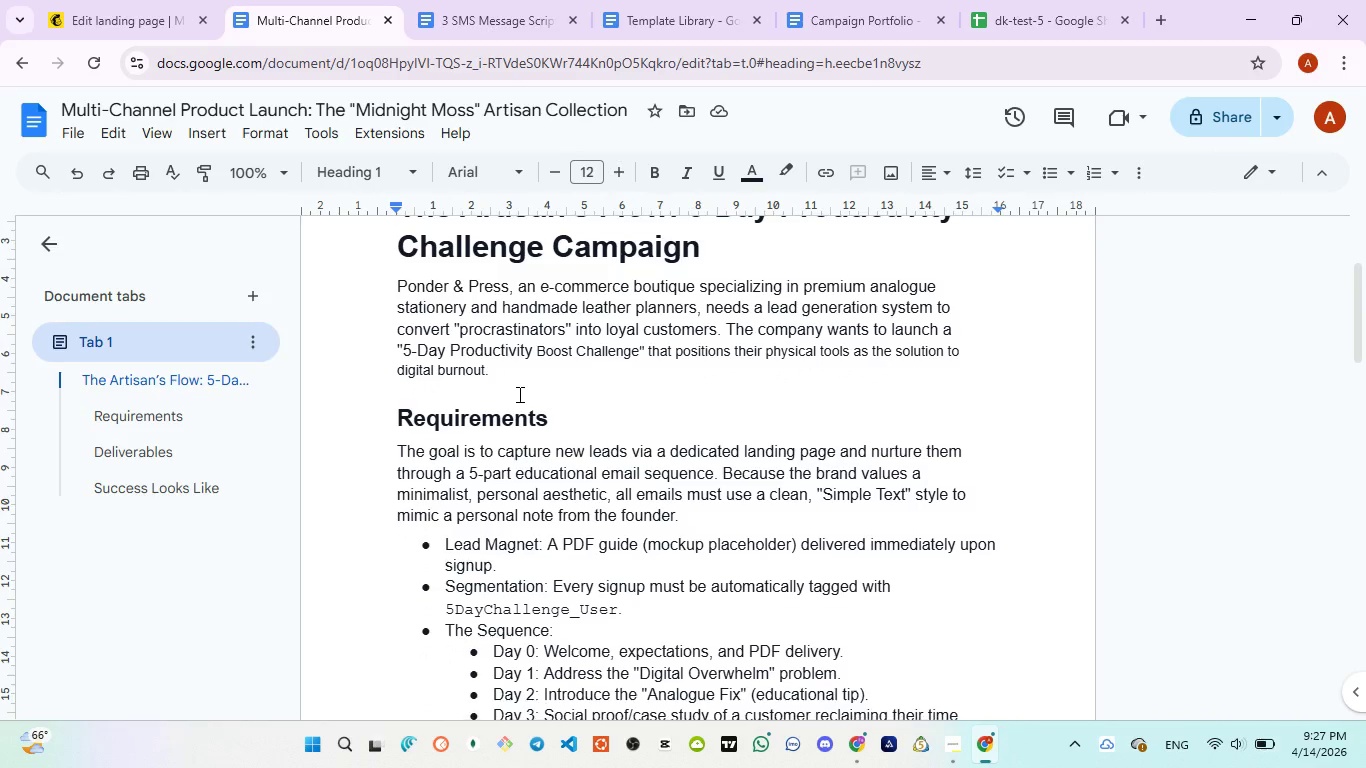 
scroll: coordinate [518, 394], scroll_direction: none, amount: 0.0
 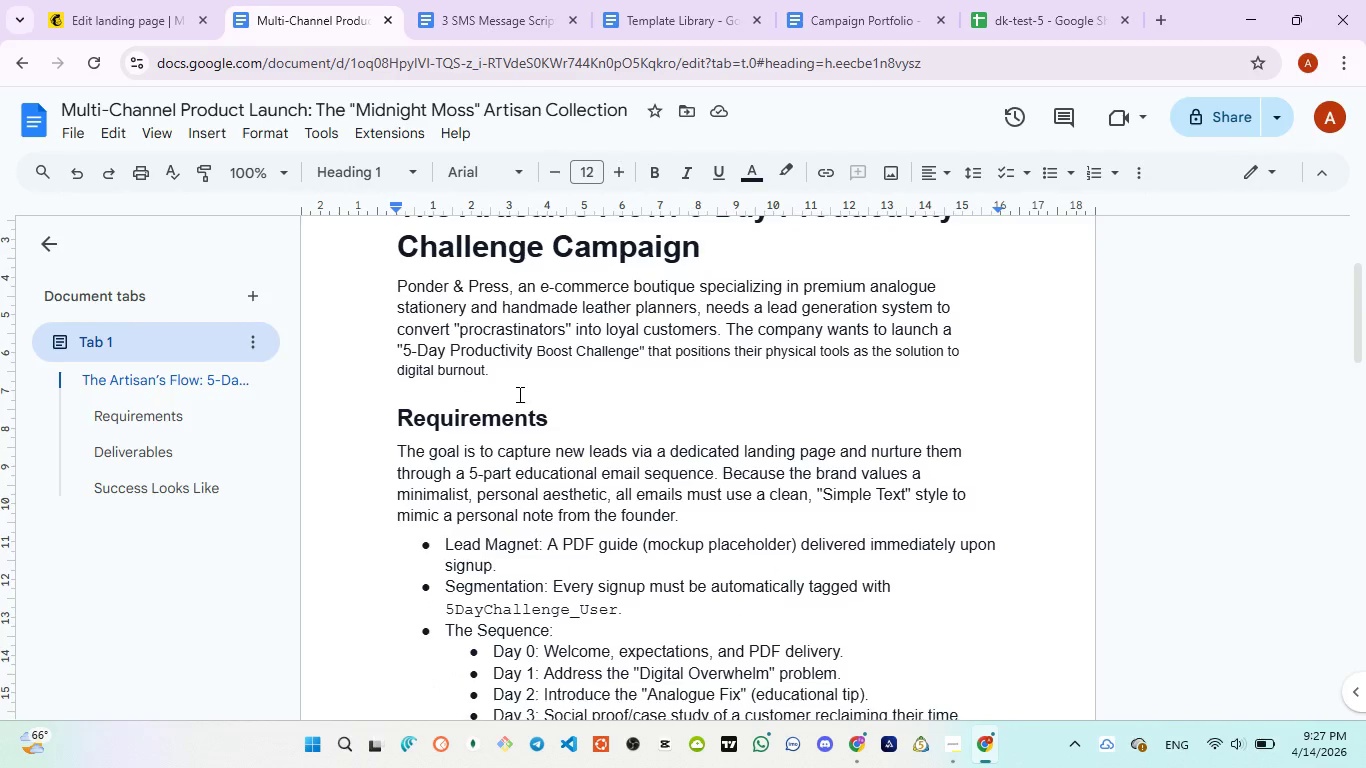 
scroll: coordinate [518, 394], scroll_direction: down, amount: 7.0
 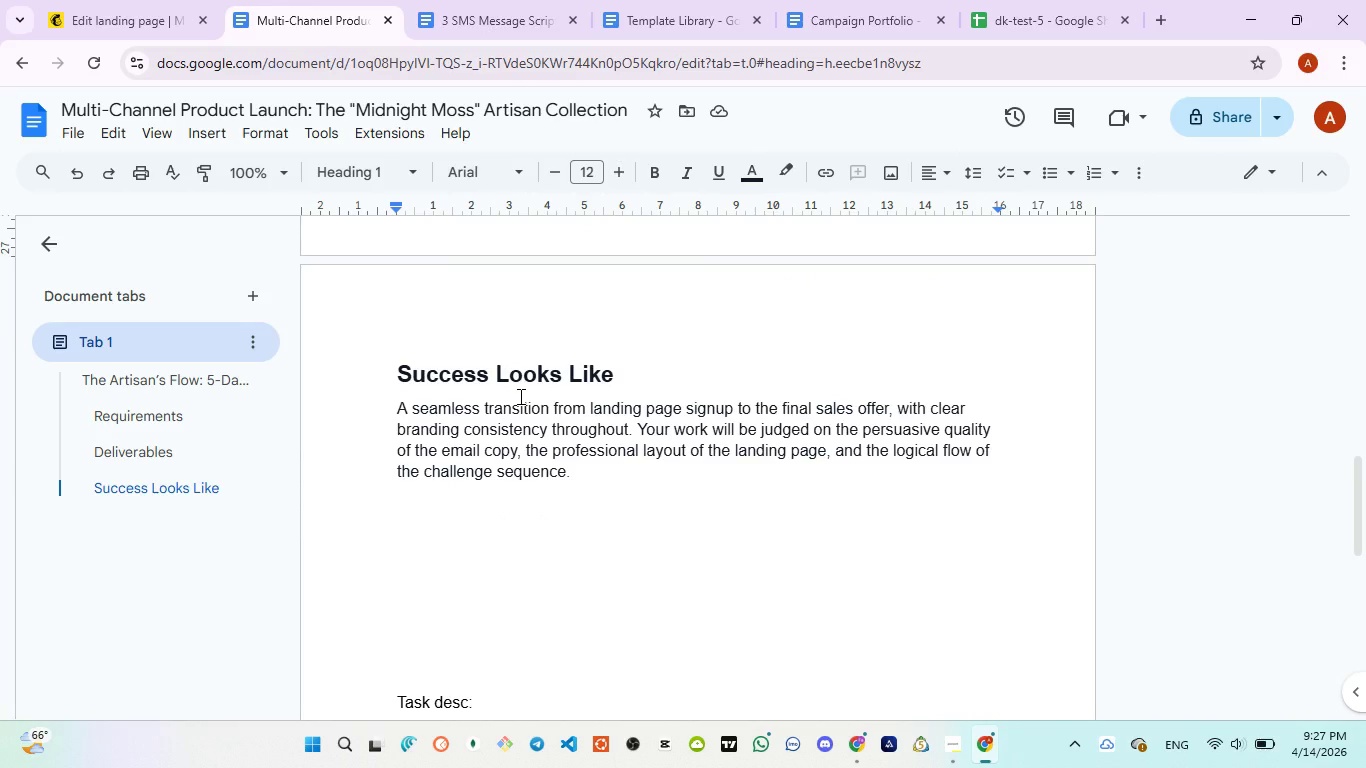 
scroll: coordinate [520, 394], scroll_direction: up, amount: 6.0
 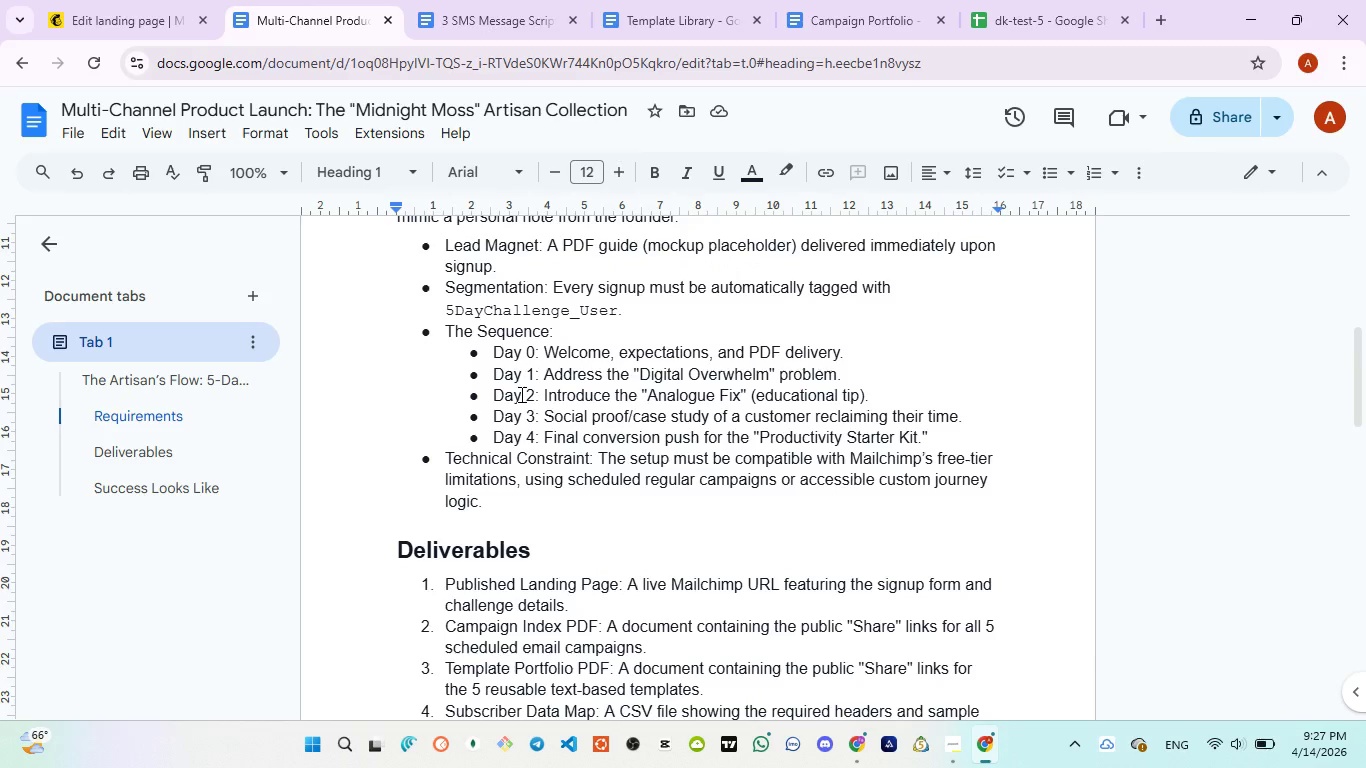 
wait(5.04)
 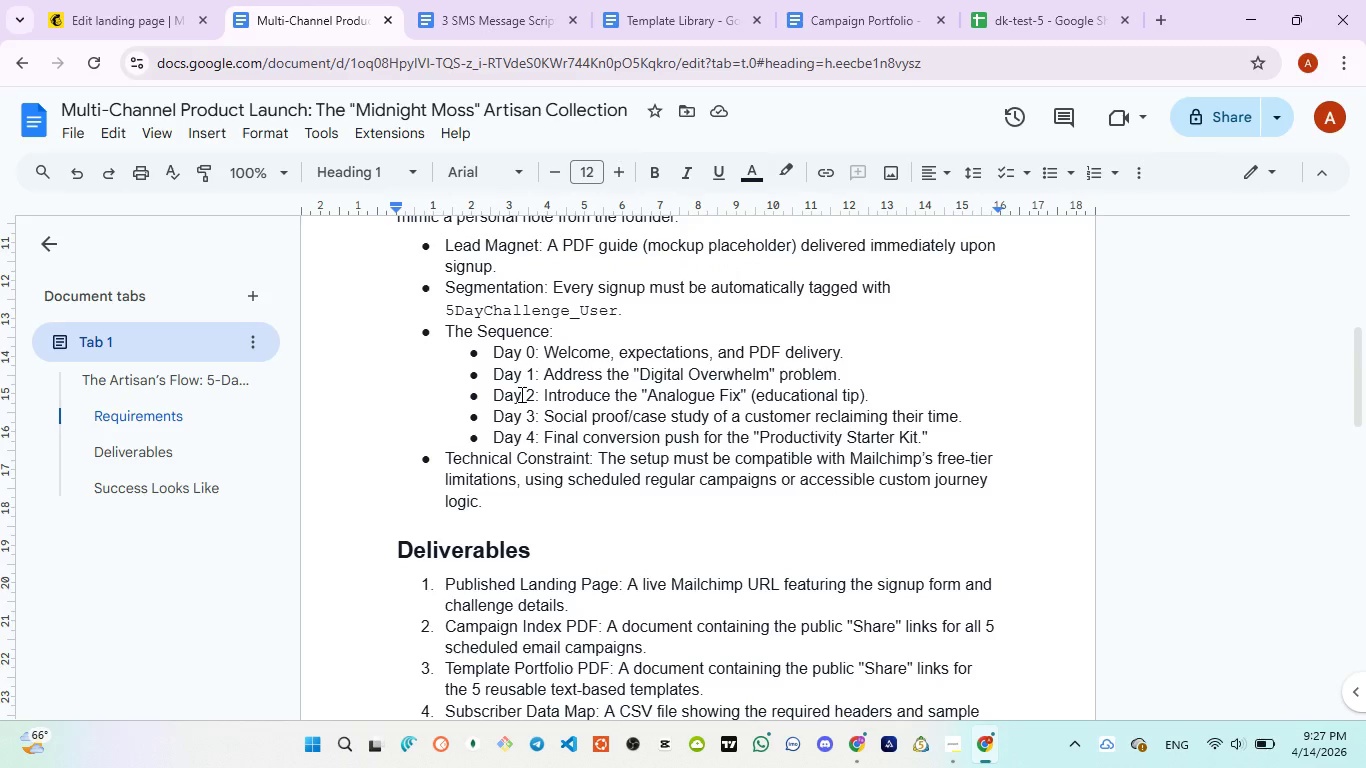 
left_click_drag(start_coordinate=[445, 315], to_coordinate=[616, 308])
 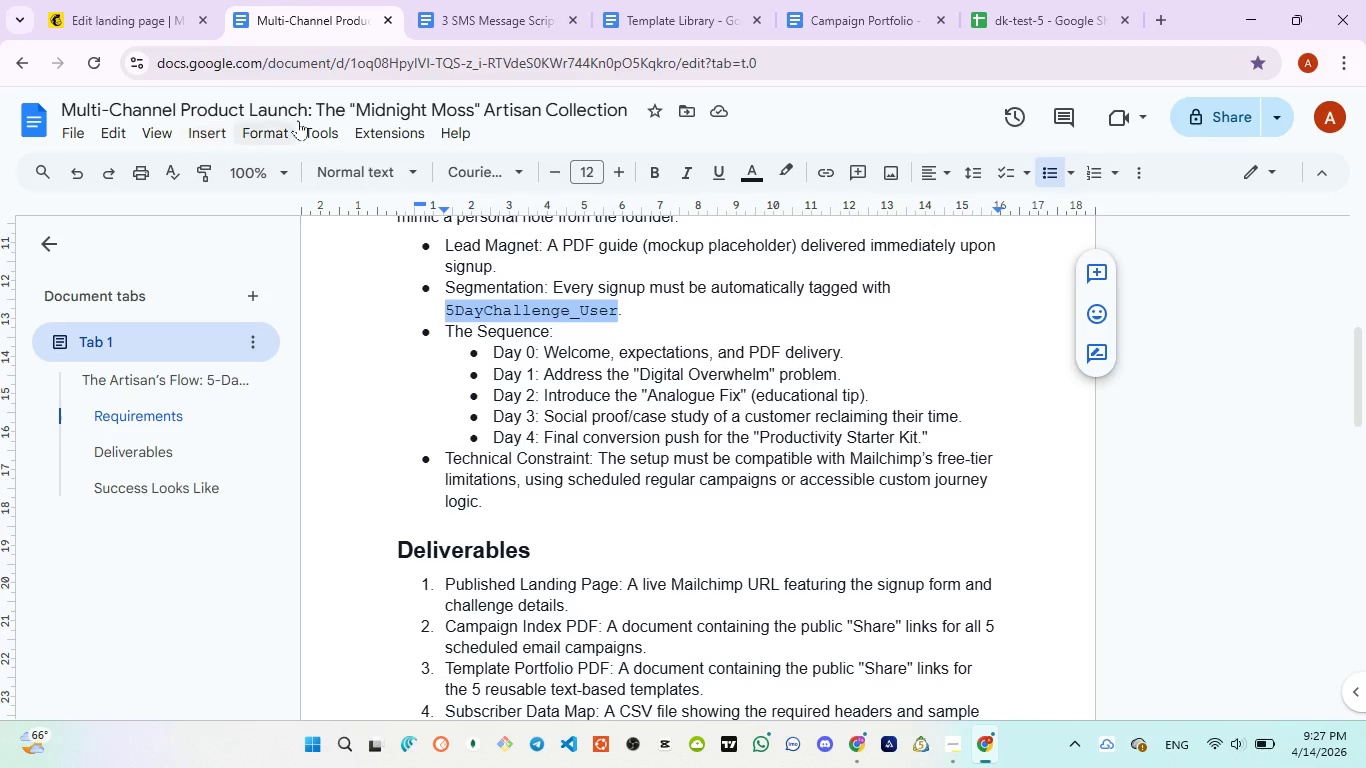 
wait(10.59)
 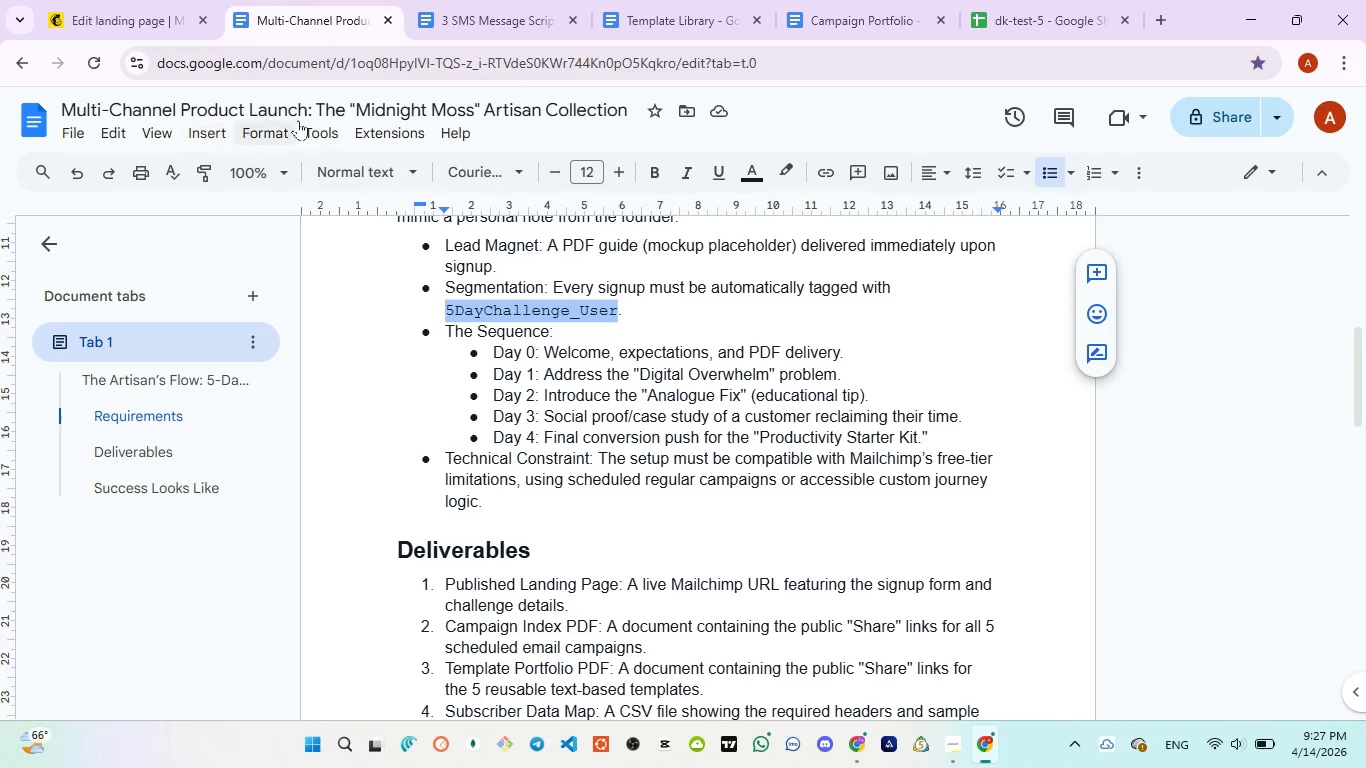 
left_click([294, 17])
 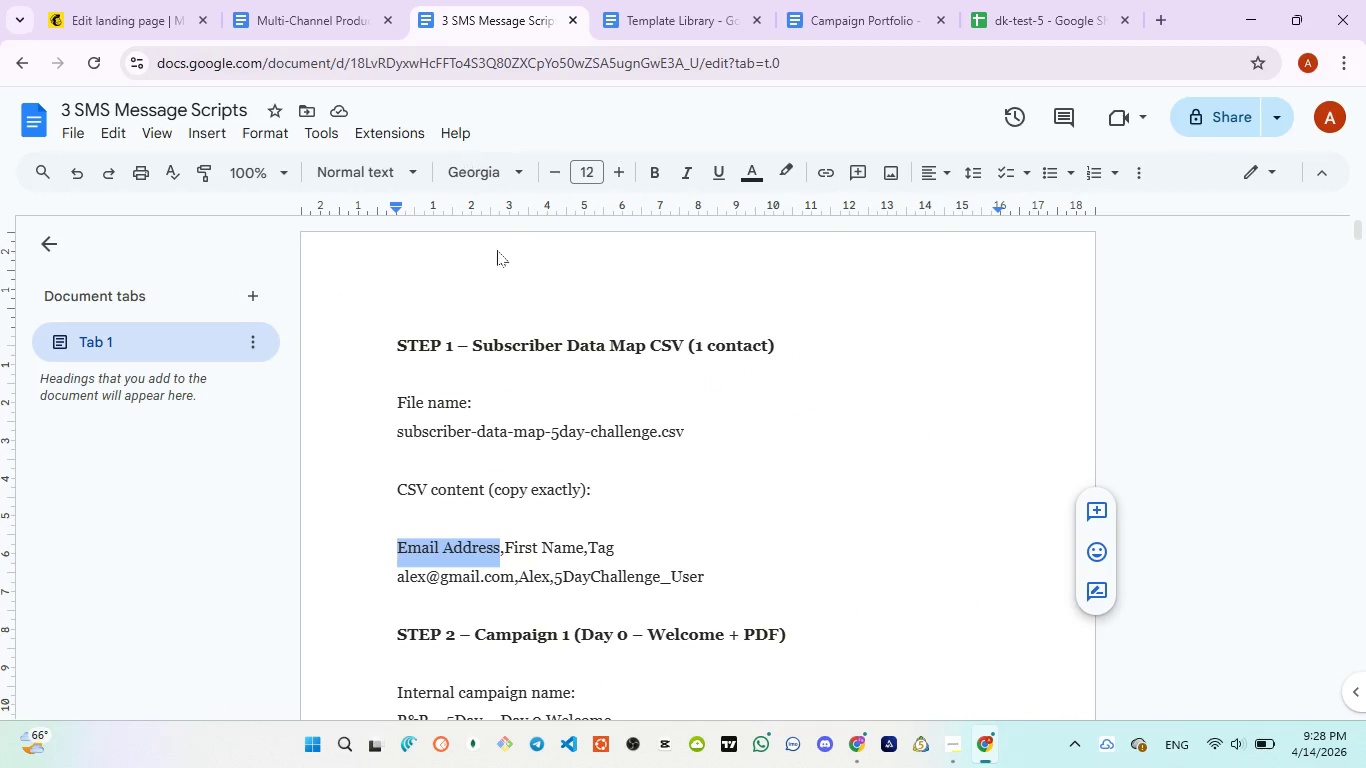 
scroll: coordinate [500, 348], scroll_direction: down, amount: 1.0
 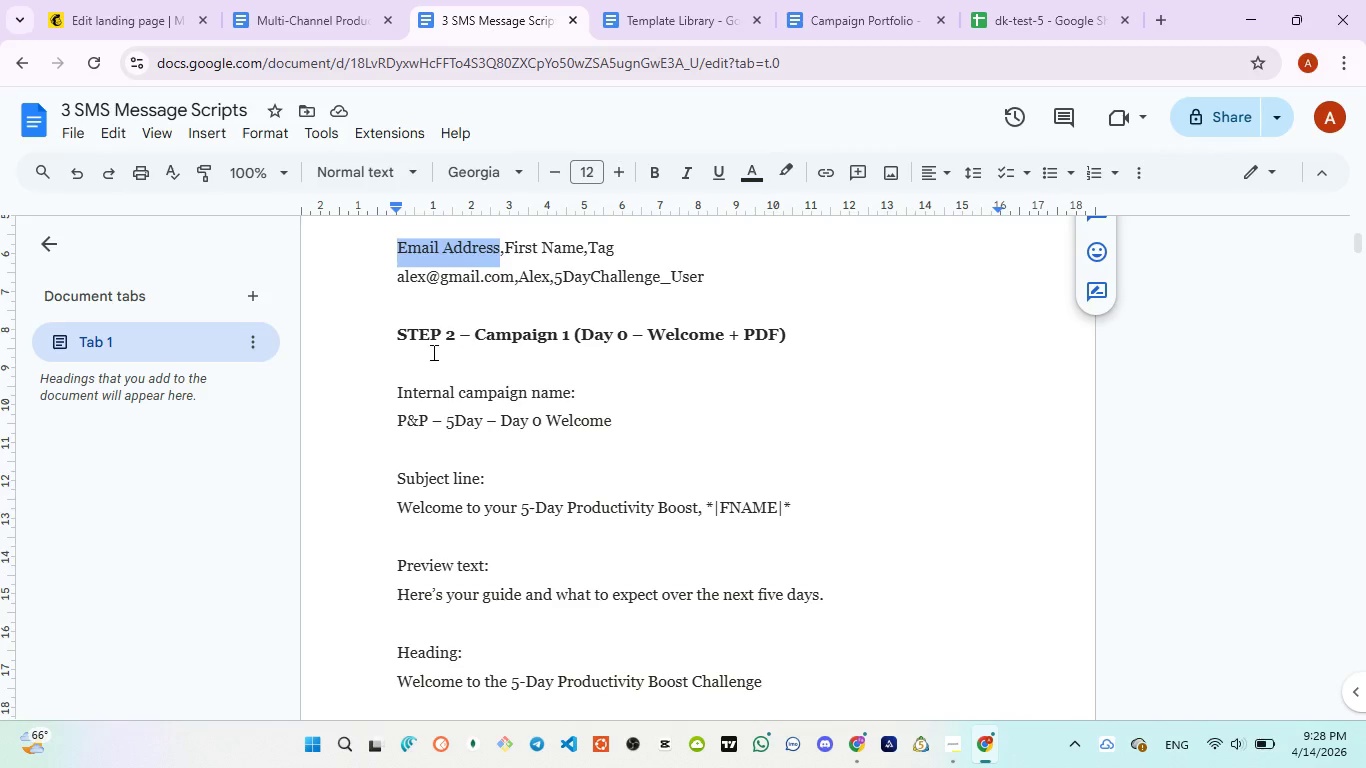 
left_click([428, 351])
 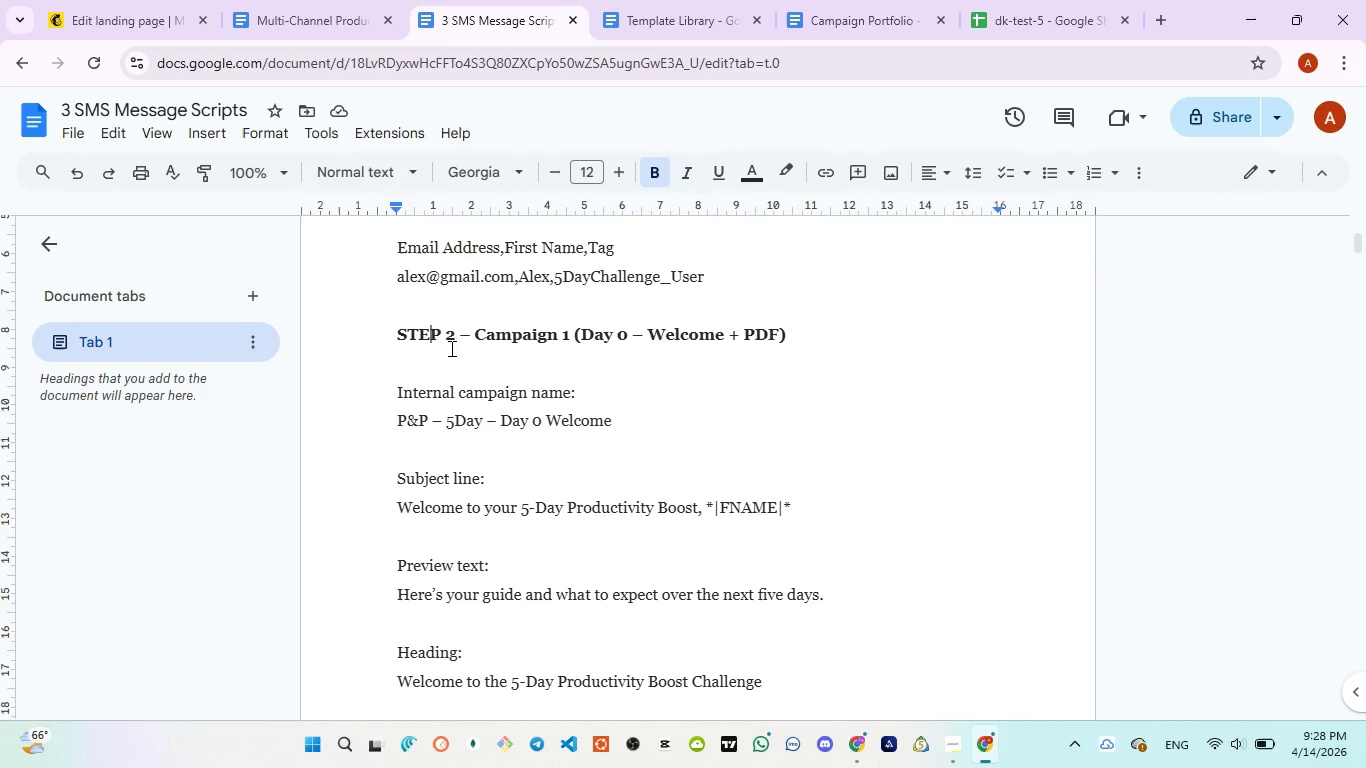 
scroll: coordinate [450, 348], scroll_direction: down, amount: 1.0
 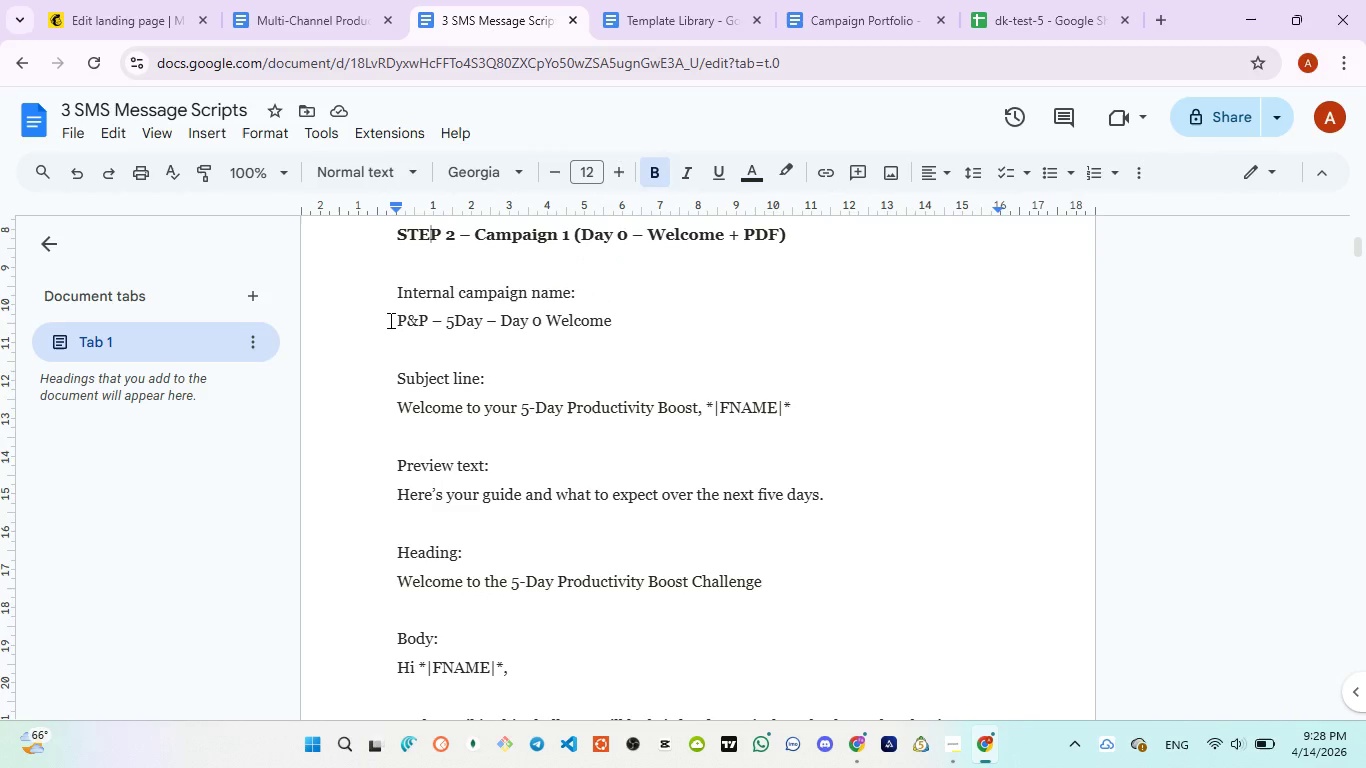 
left_click_drag(start_coordinate=[395, 318], to_coordinate=[611, 320])
 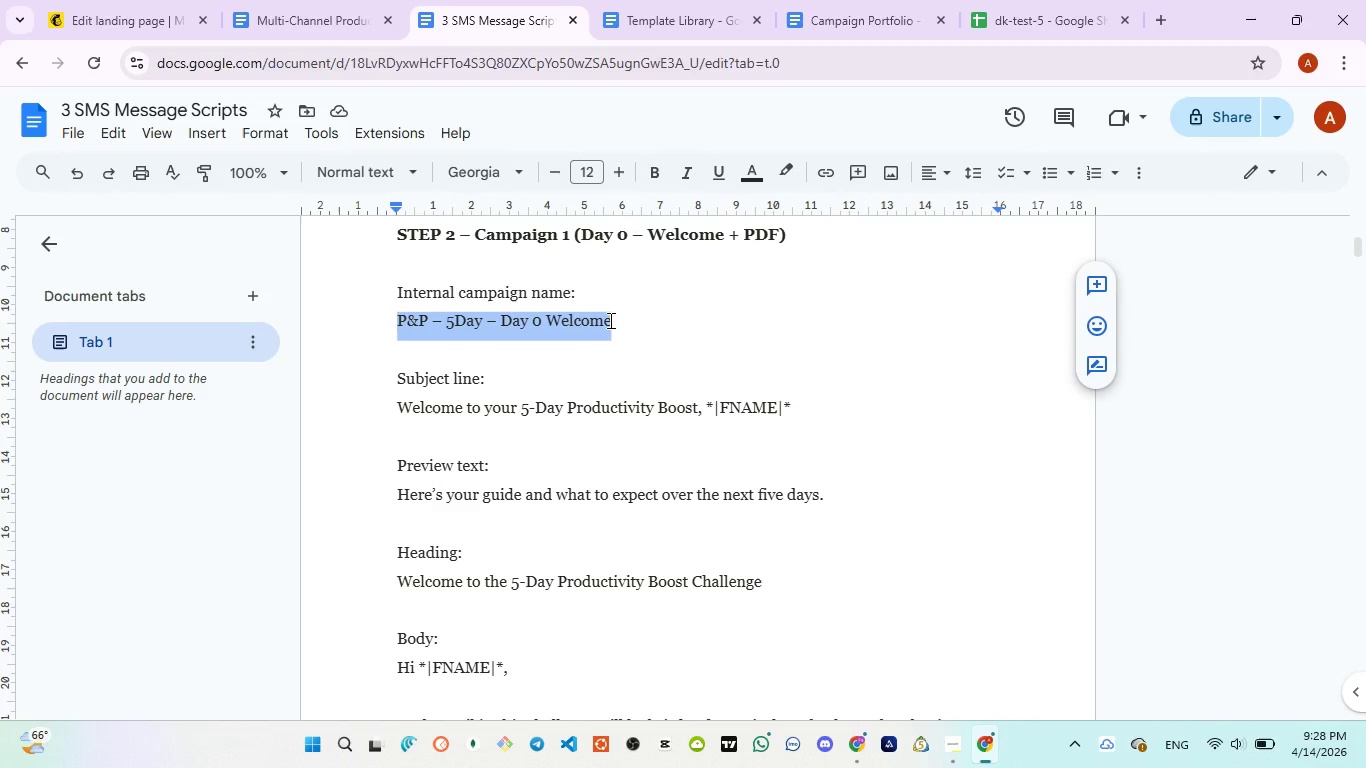 
key(Control+C)
 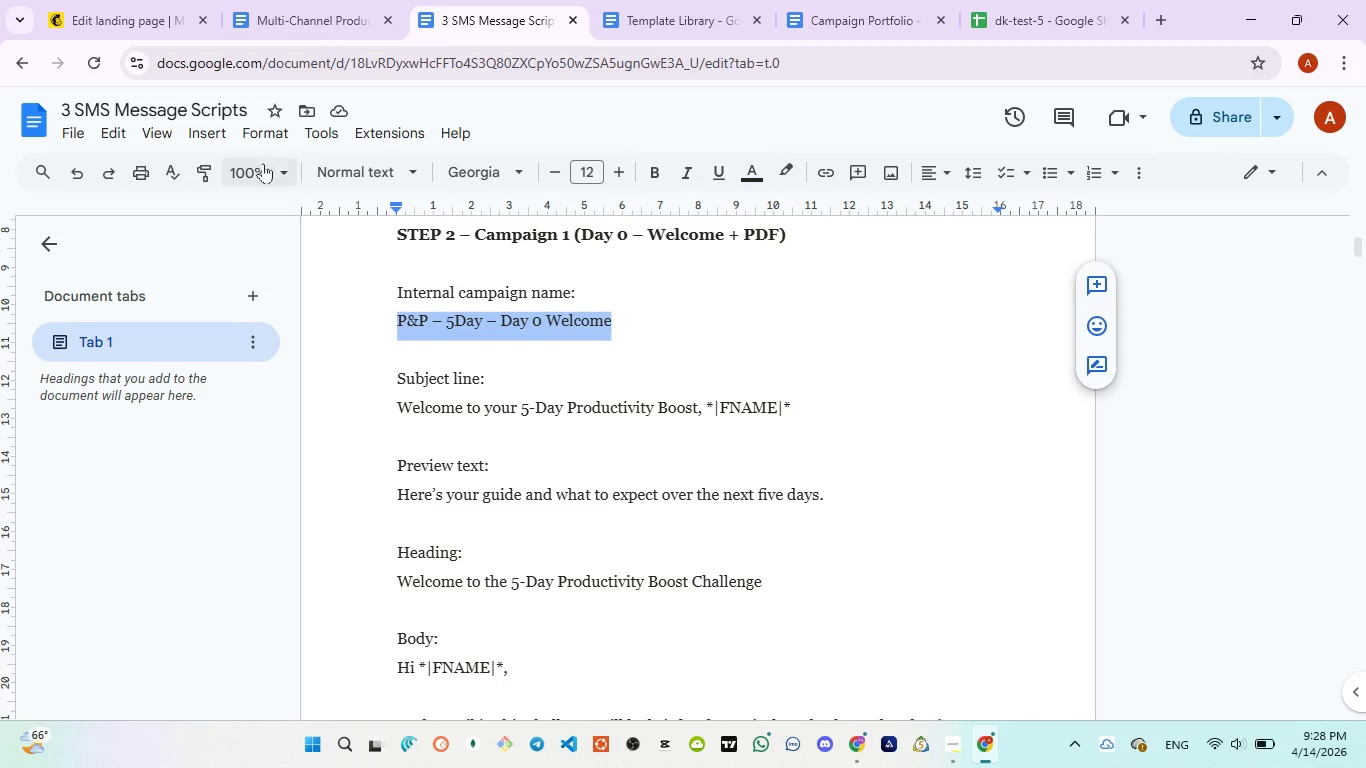 
left_click([117, 33])
 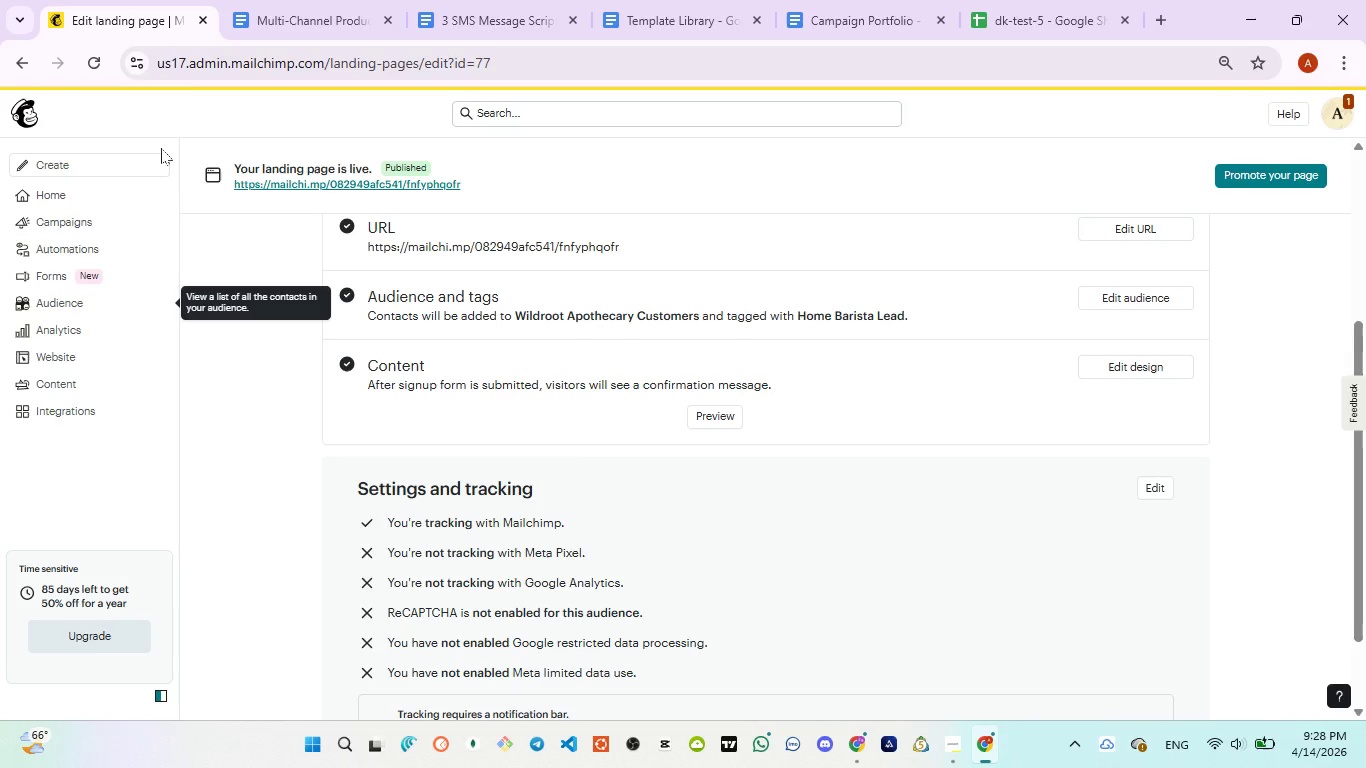 
wait(22.12)
 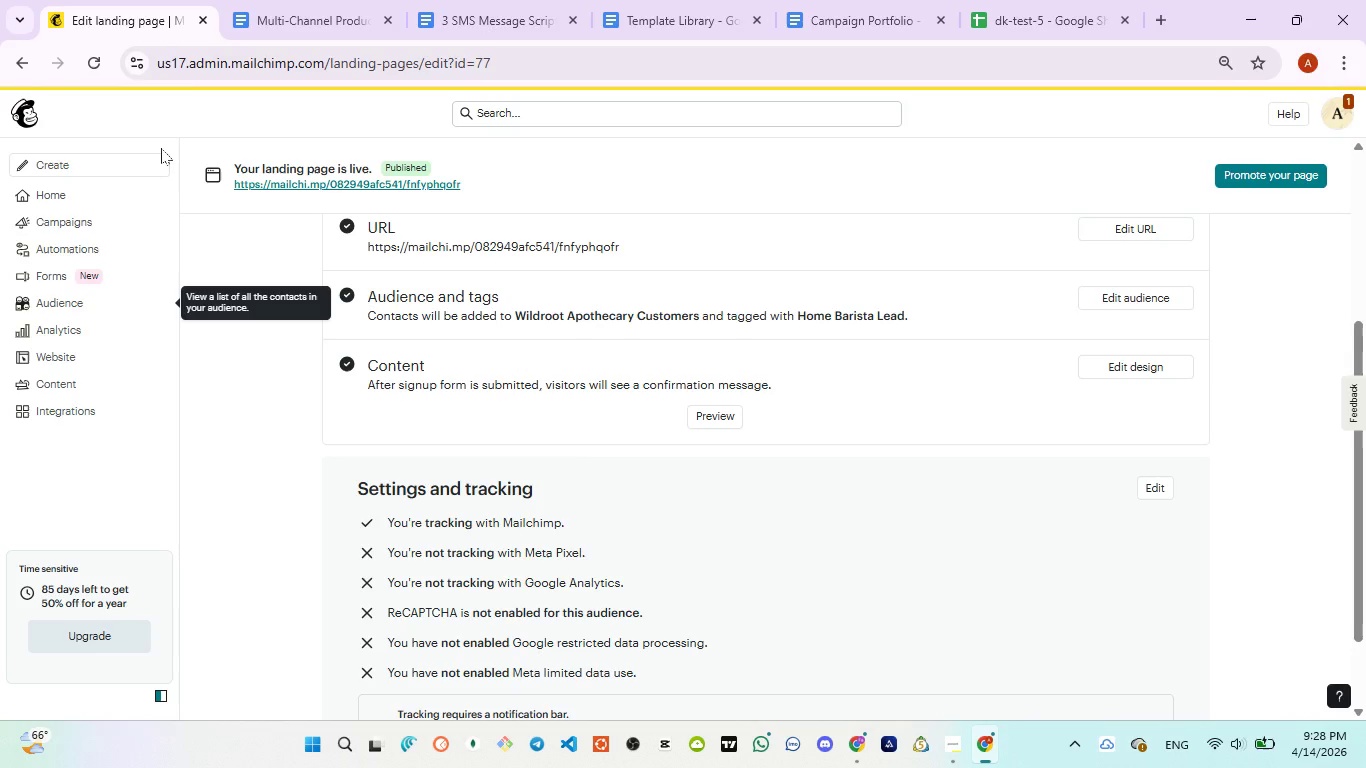 
left_click([1069, 23])
 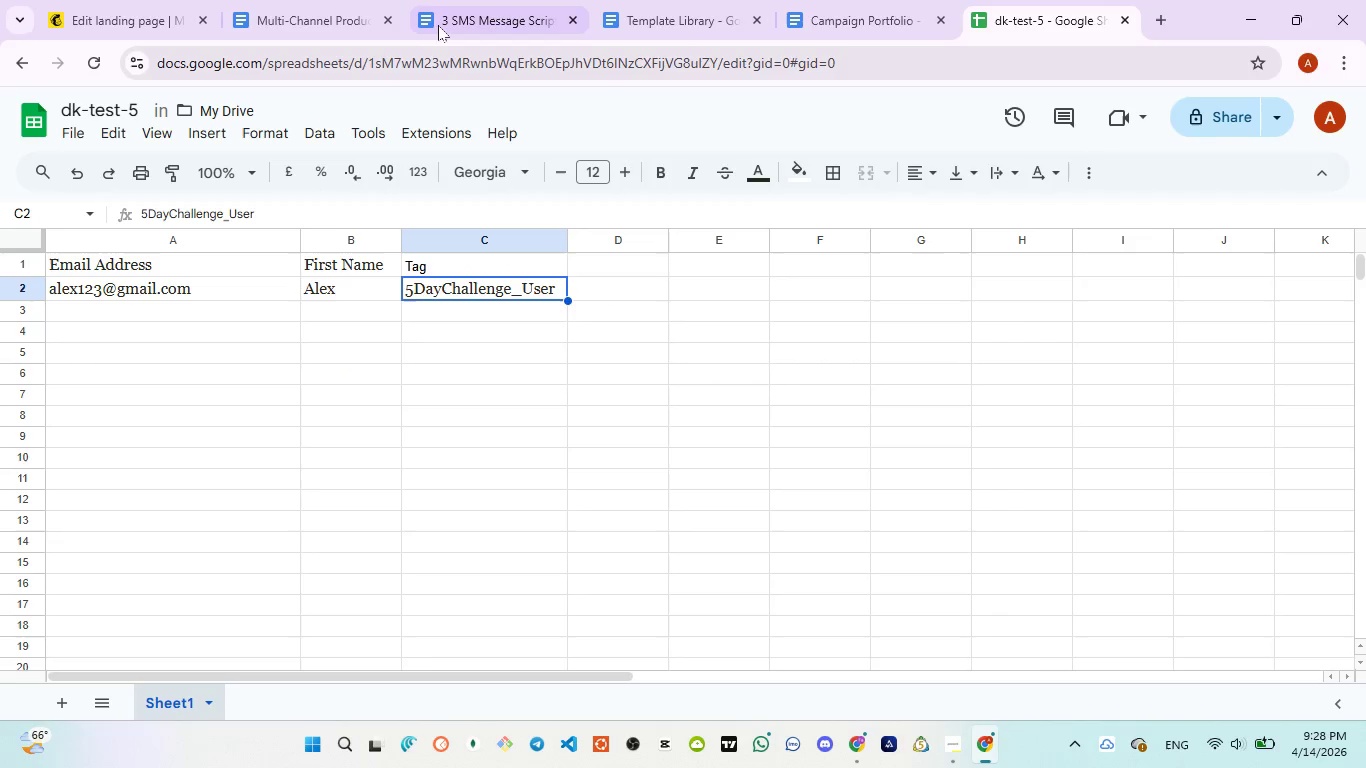 
left_click([440, 24])
 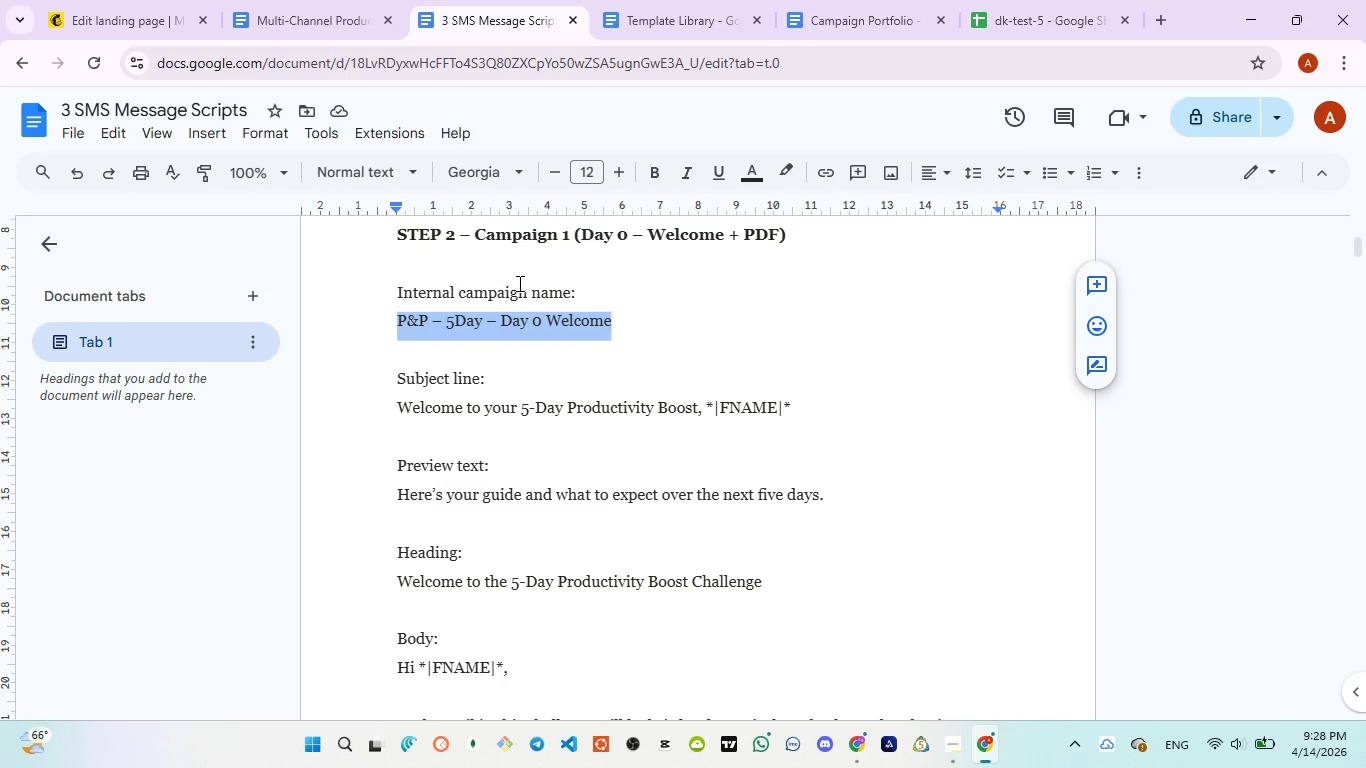 
scroll: coordinate [520, 286], scroll_direction: up, amount: 4.0
 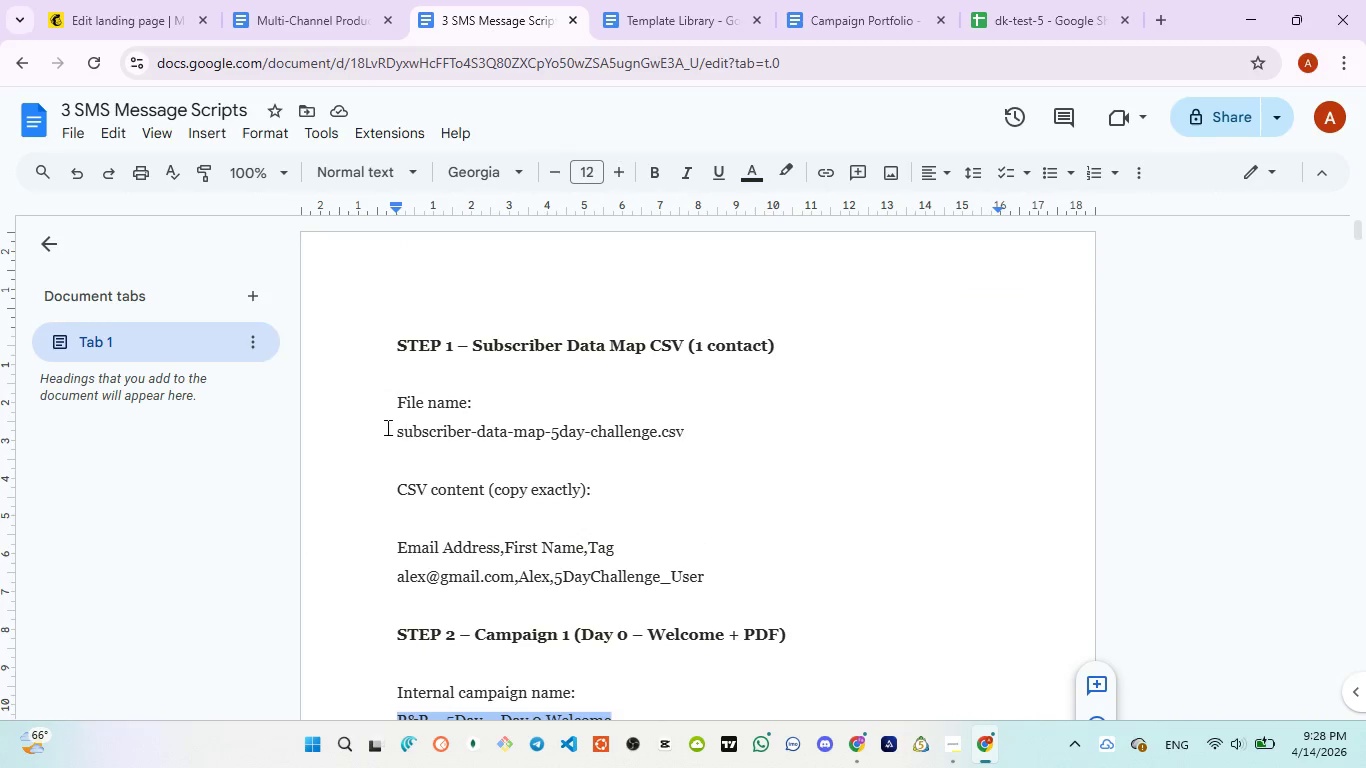 
left_click_drag(start_coordinate=[395, 429], to_coordinate=[654, 434])
 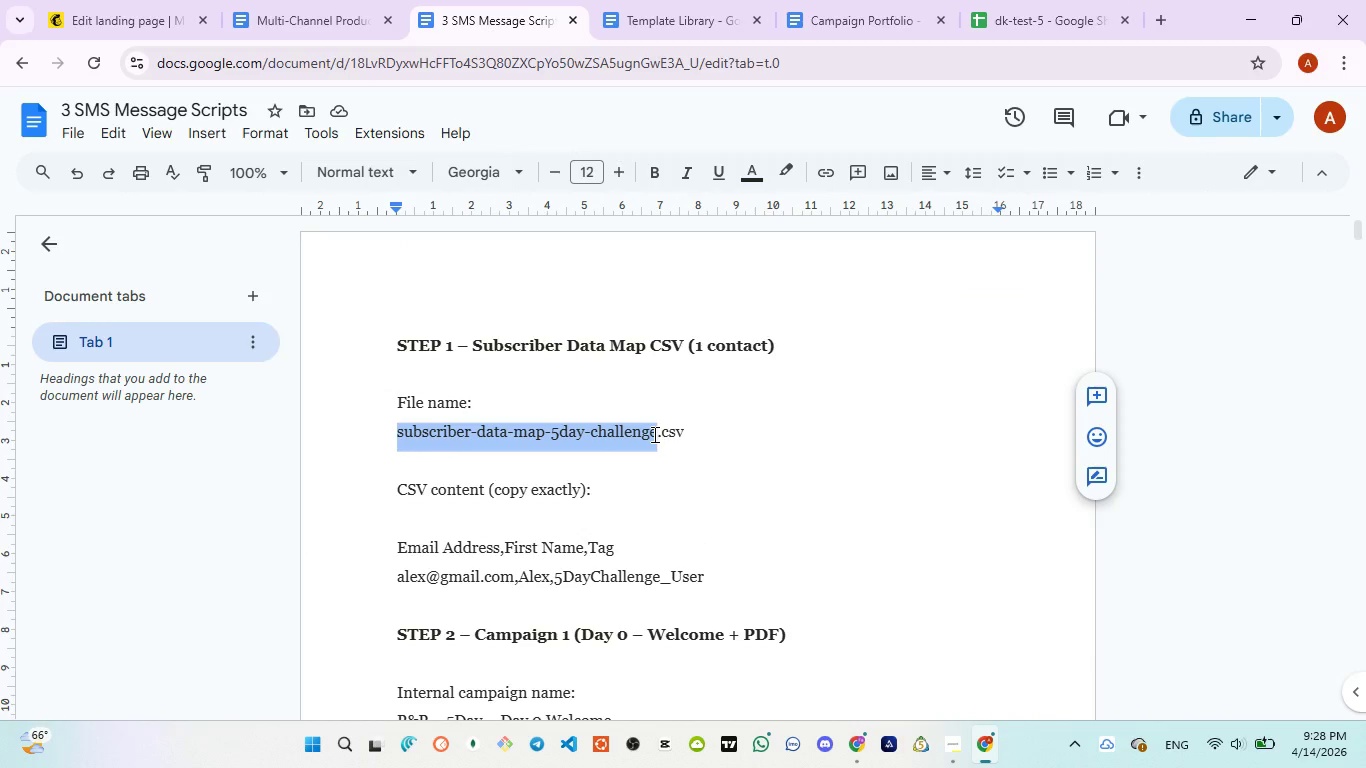 
key(Control+C)
 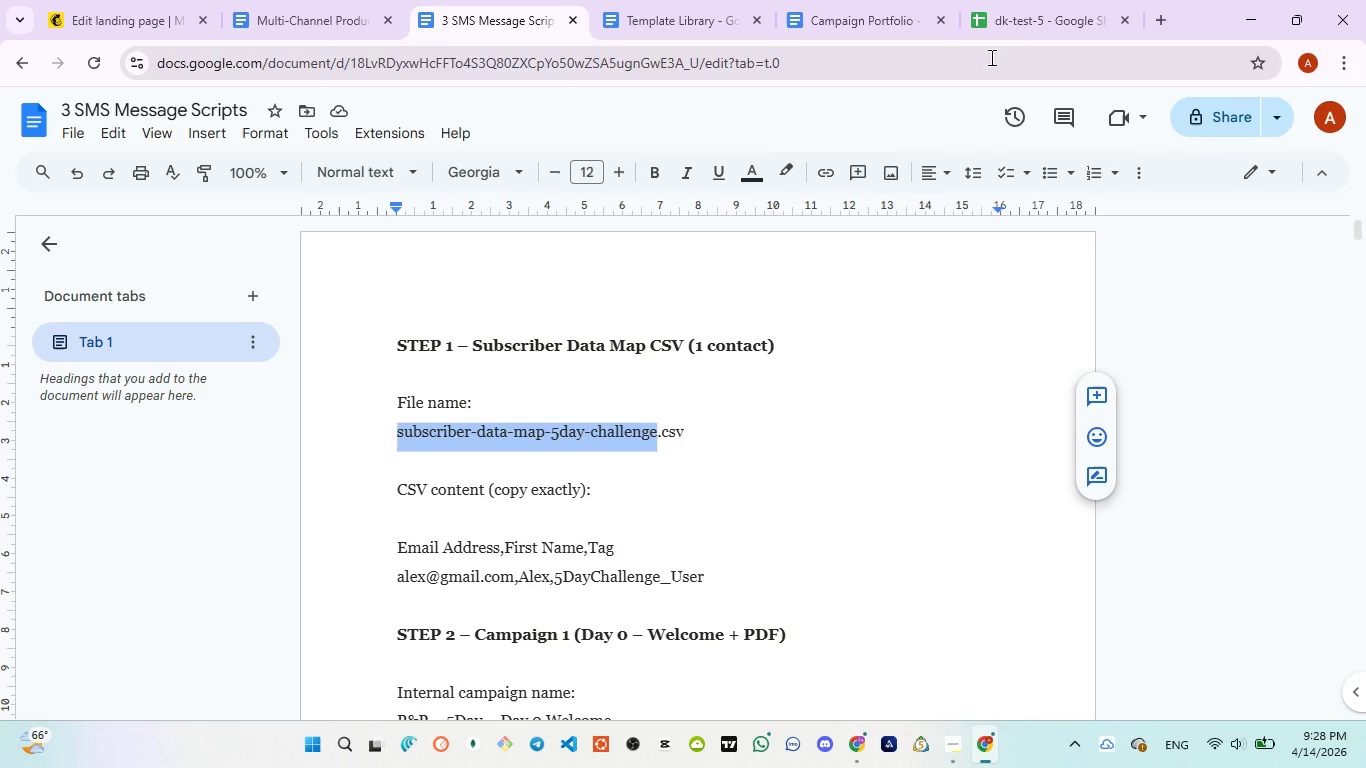 
left_click([1023, 14])
 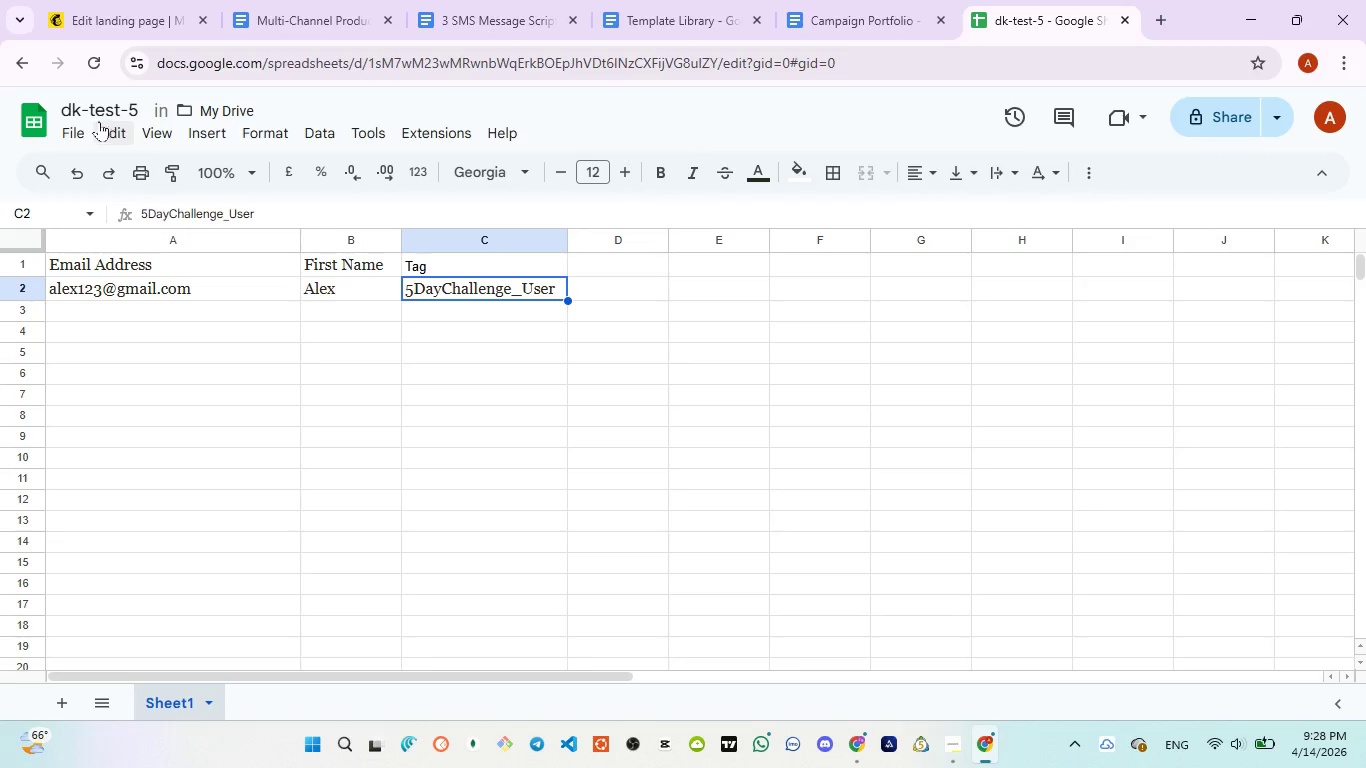 
left_click([104, 105])
 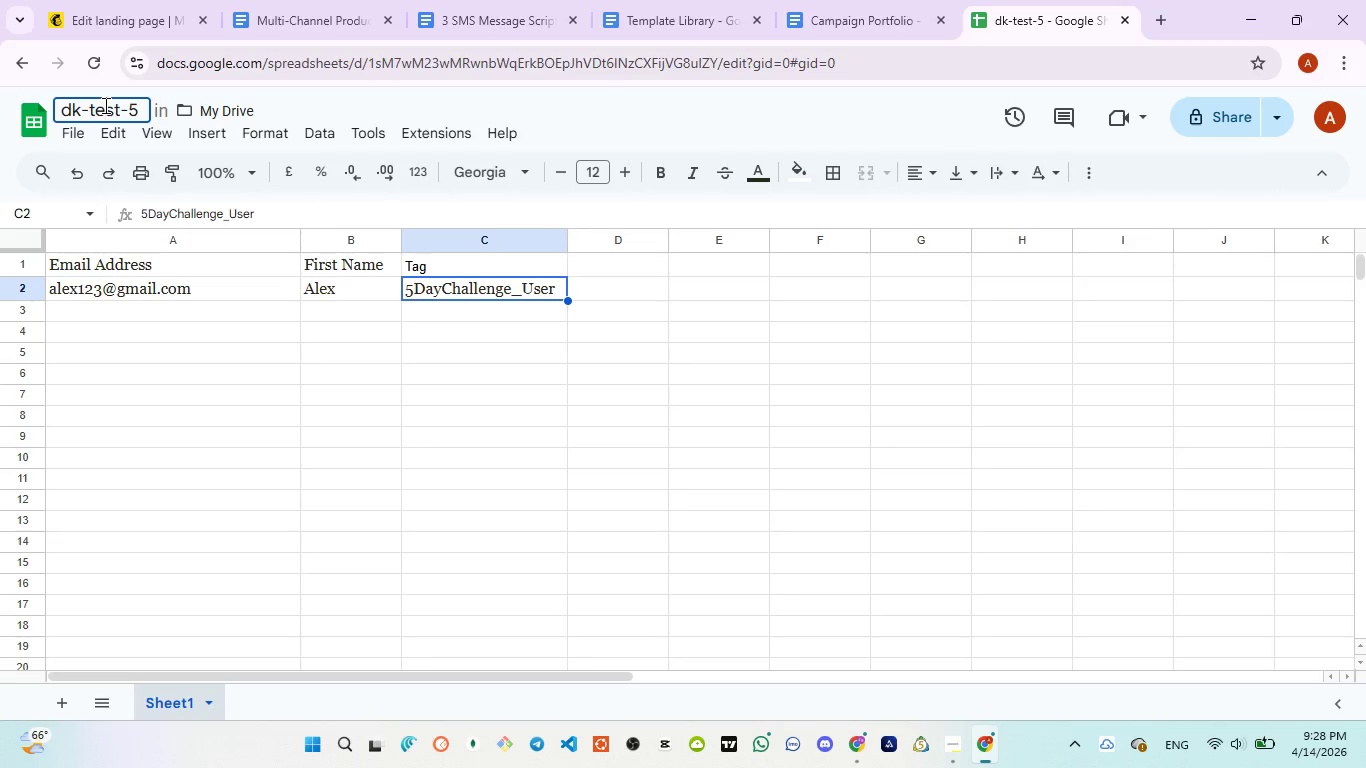 
key(Control+A)
 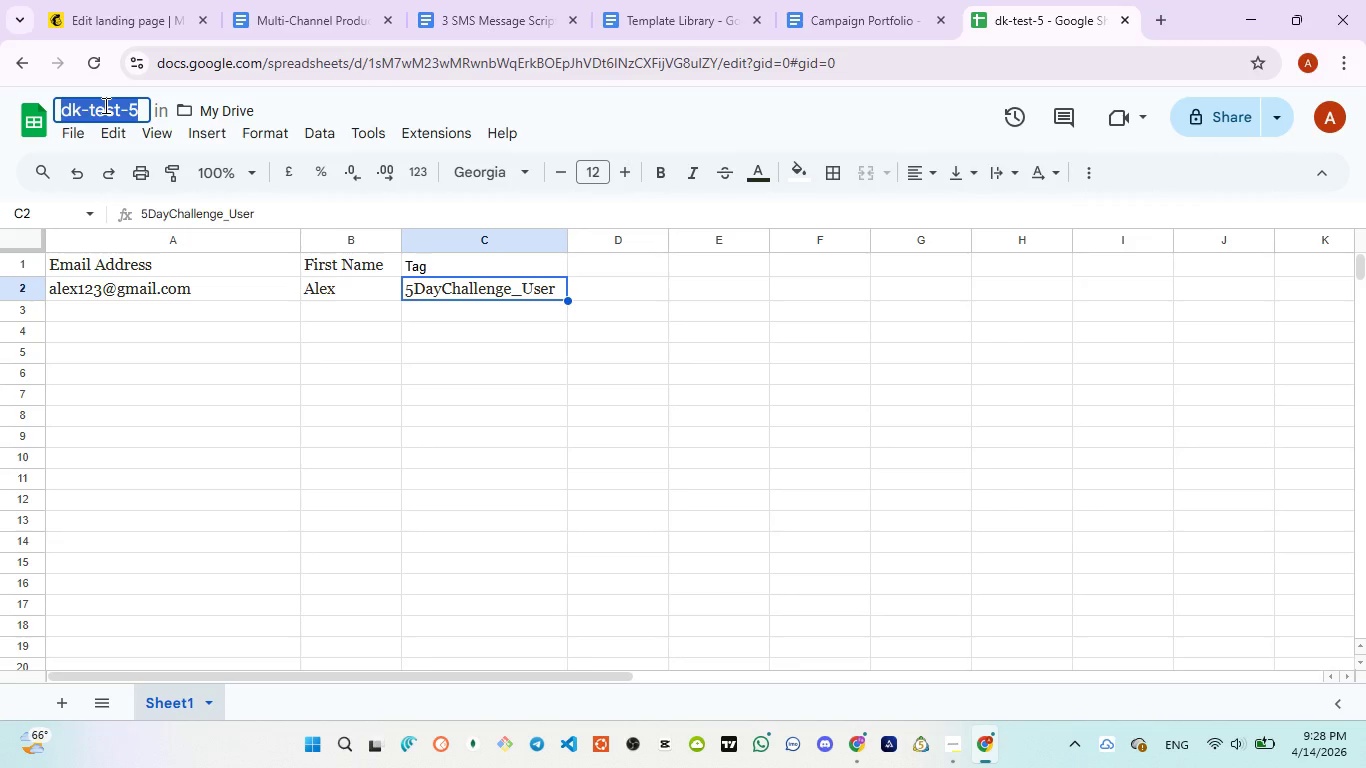 
key(Control+V)
 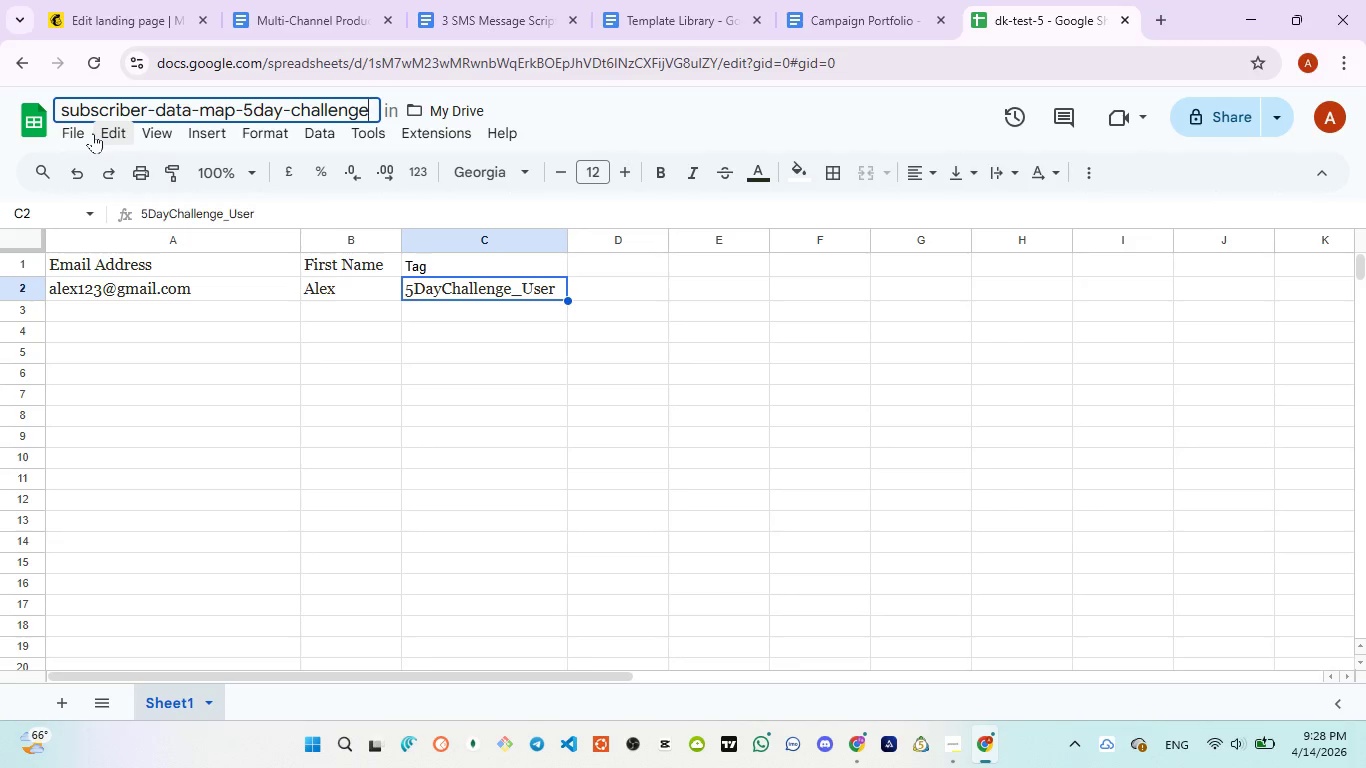 
left_click([90, 133])
 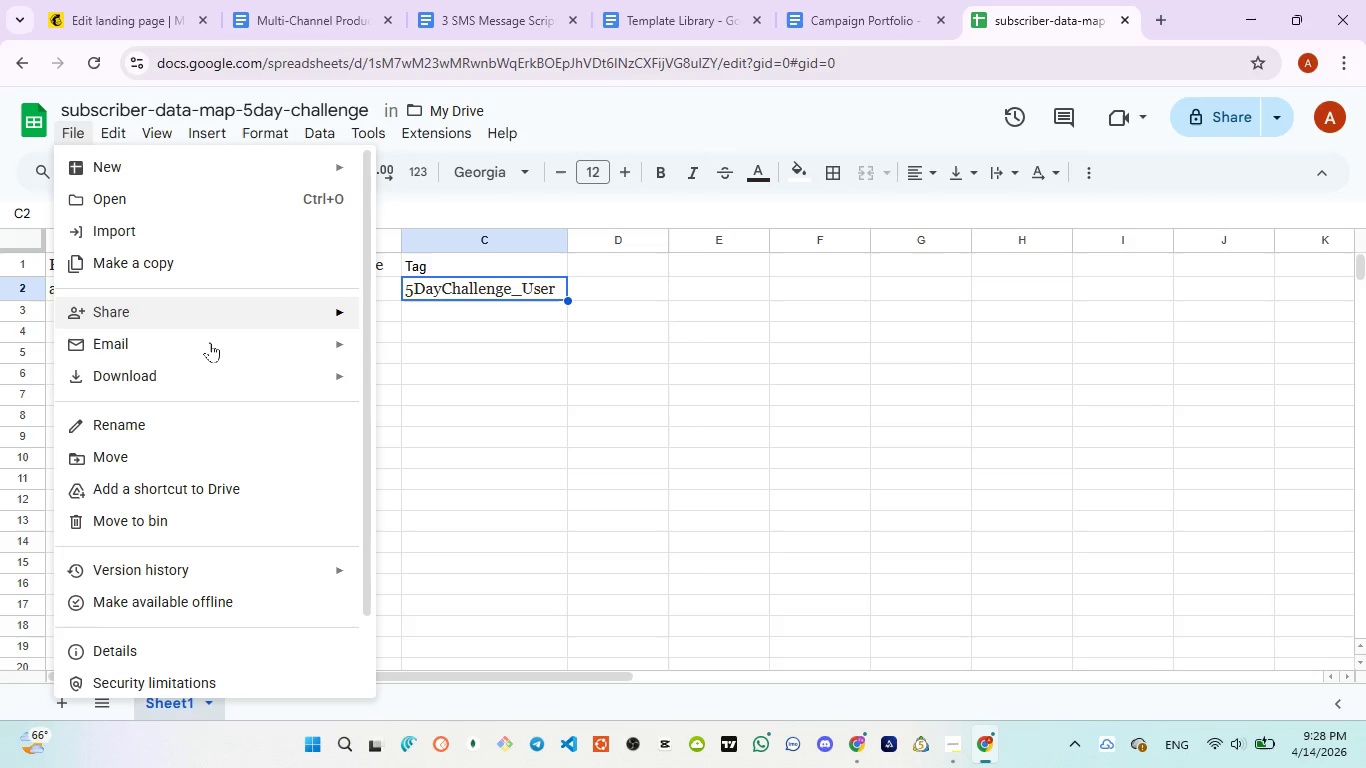 
wait(7.48)
 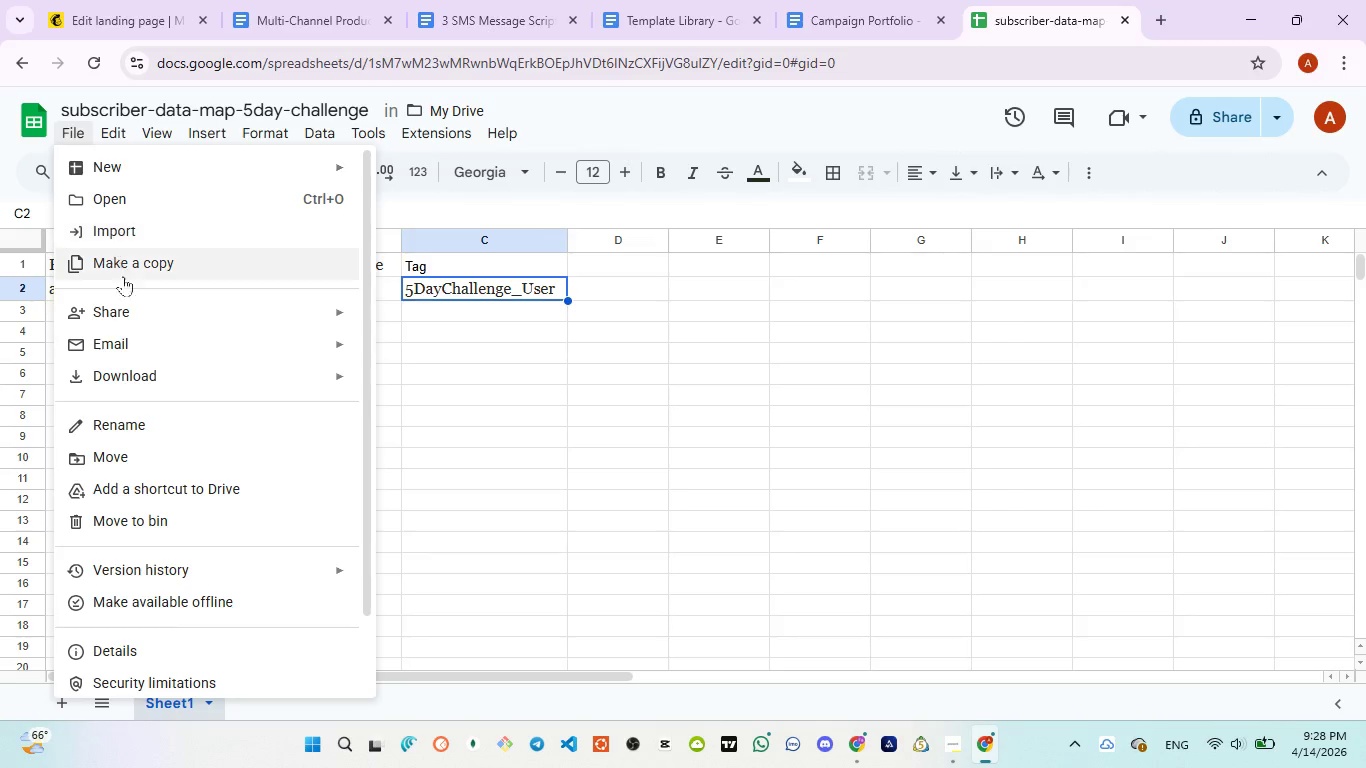 
left_click([474, 499])
 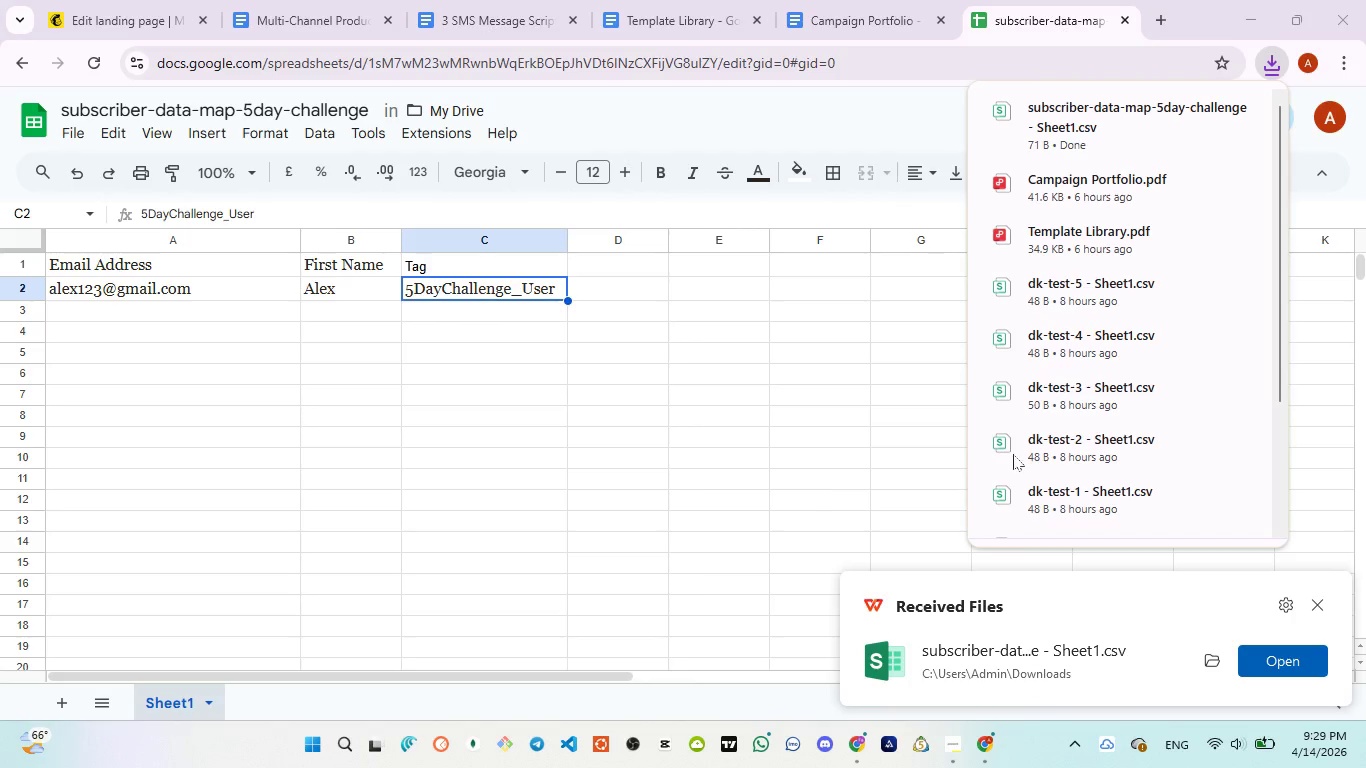 
wait(5.78)
 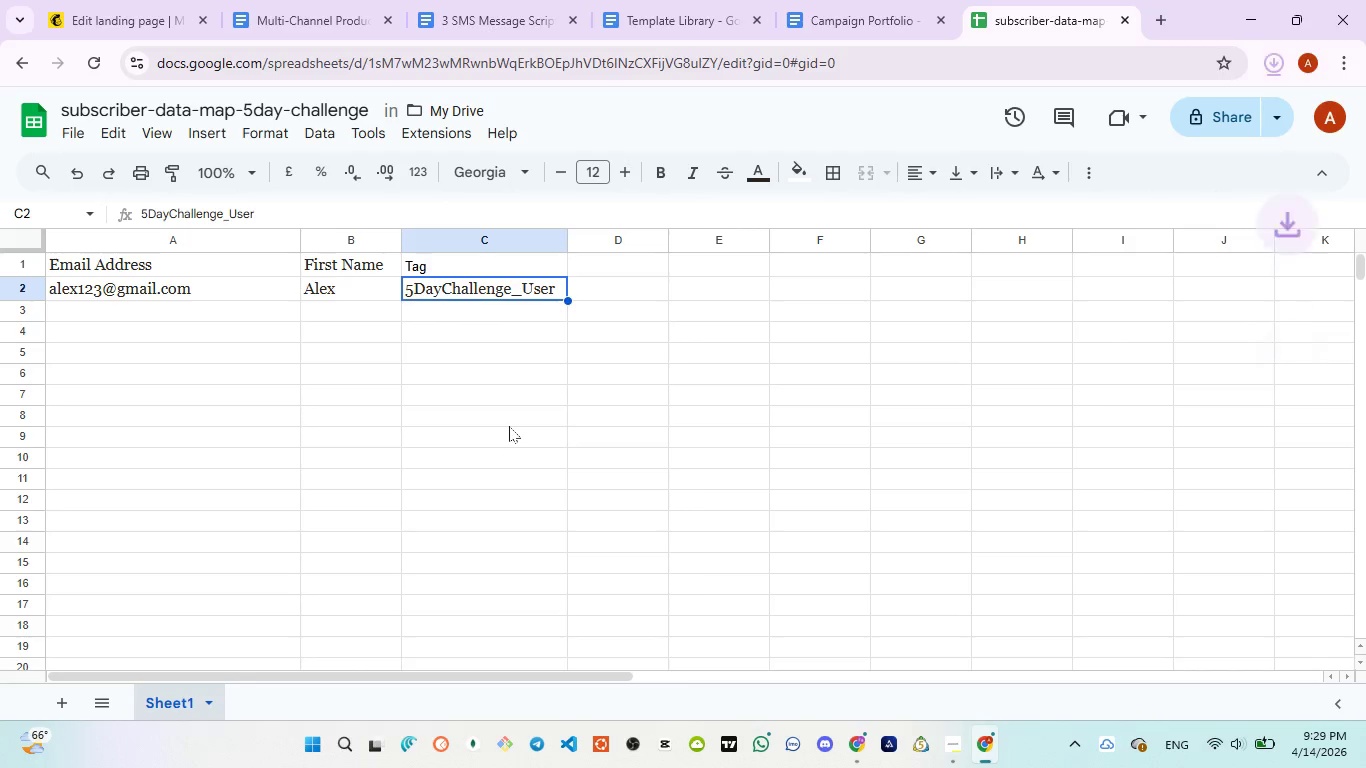 
left_click([1310, 608])
 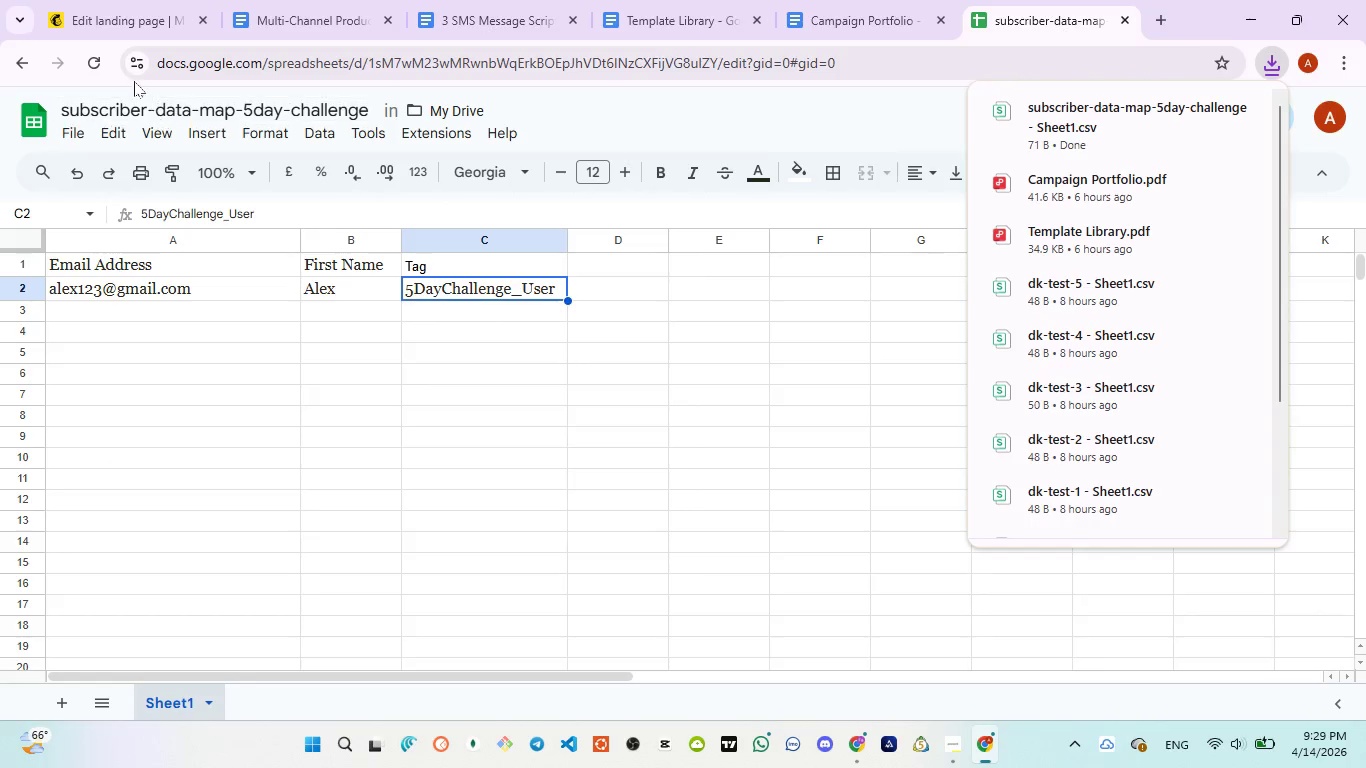 
left_click([106, 27])
 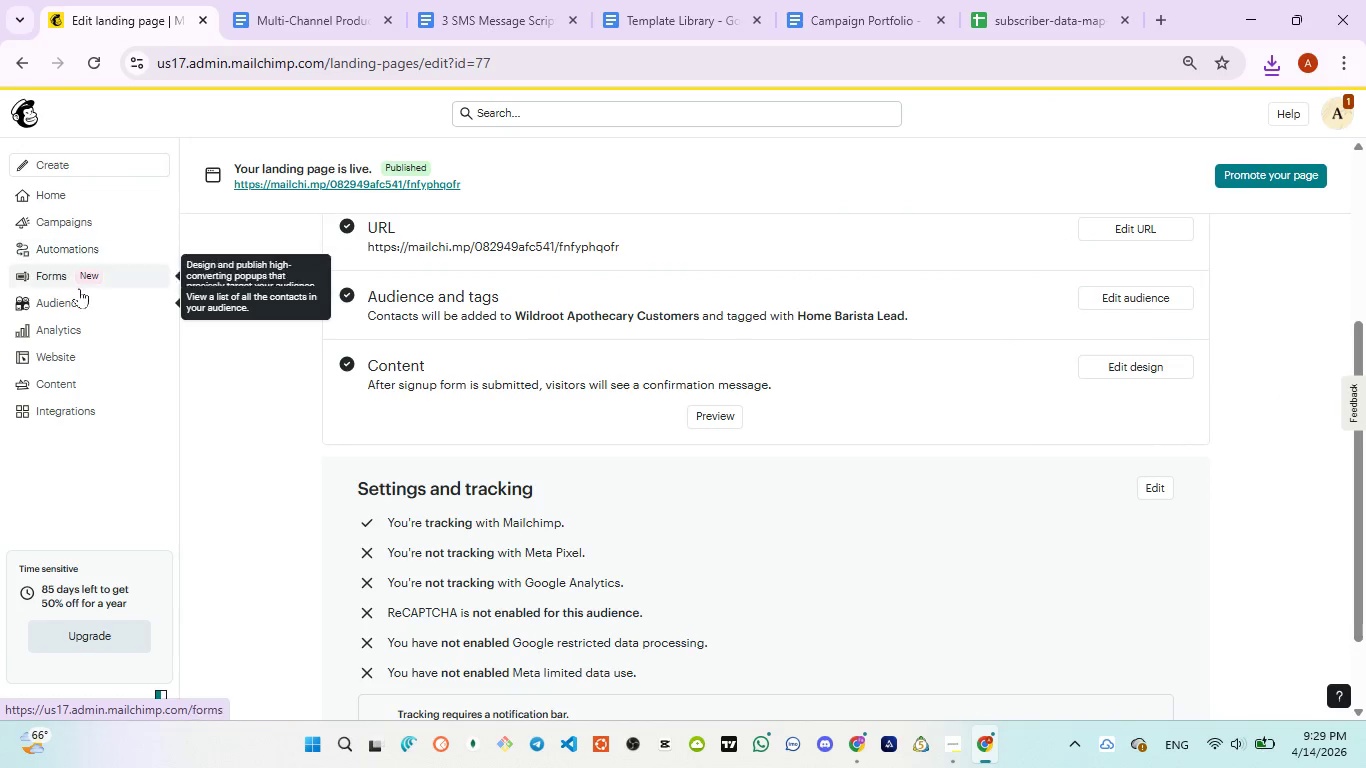 
left_click([79, 305])
 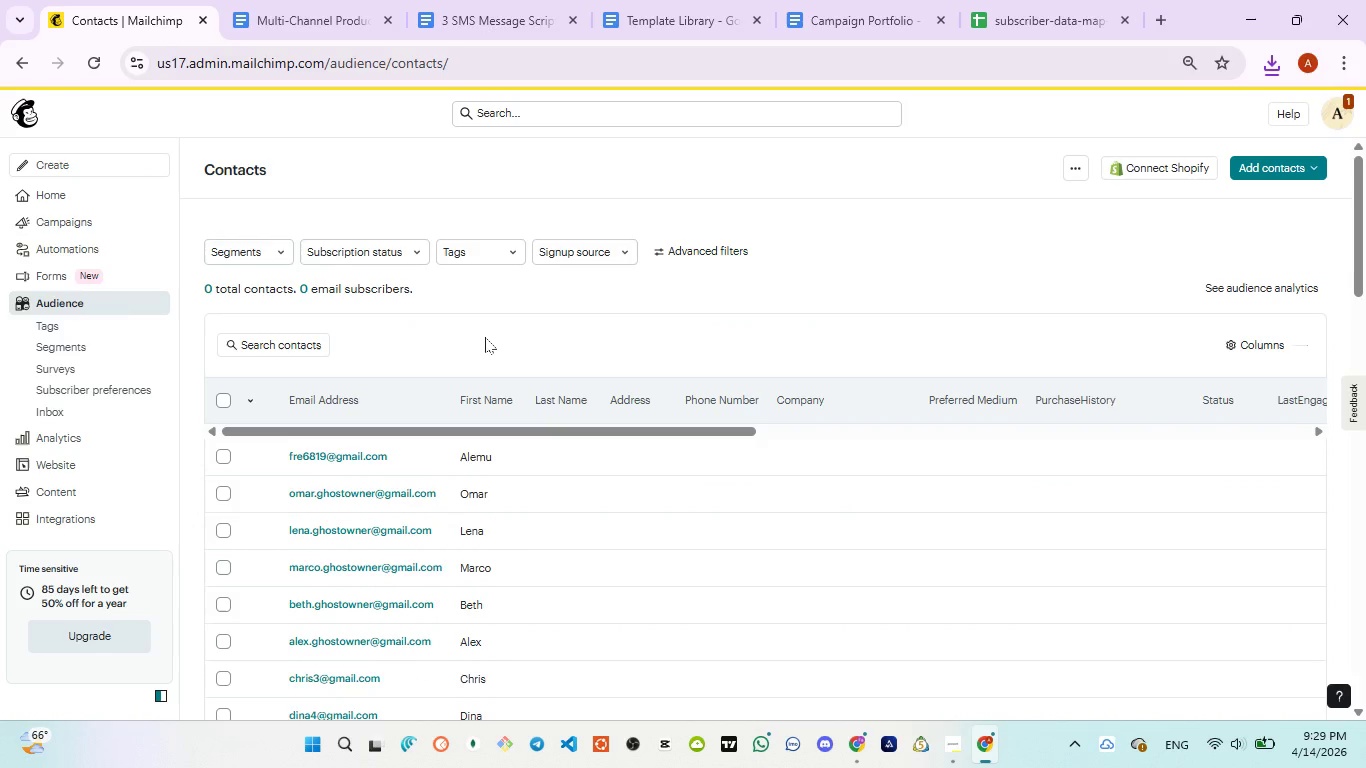 
wait(16.84)
 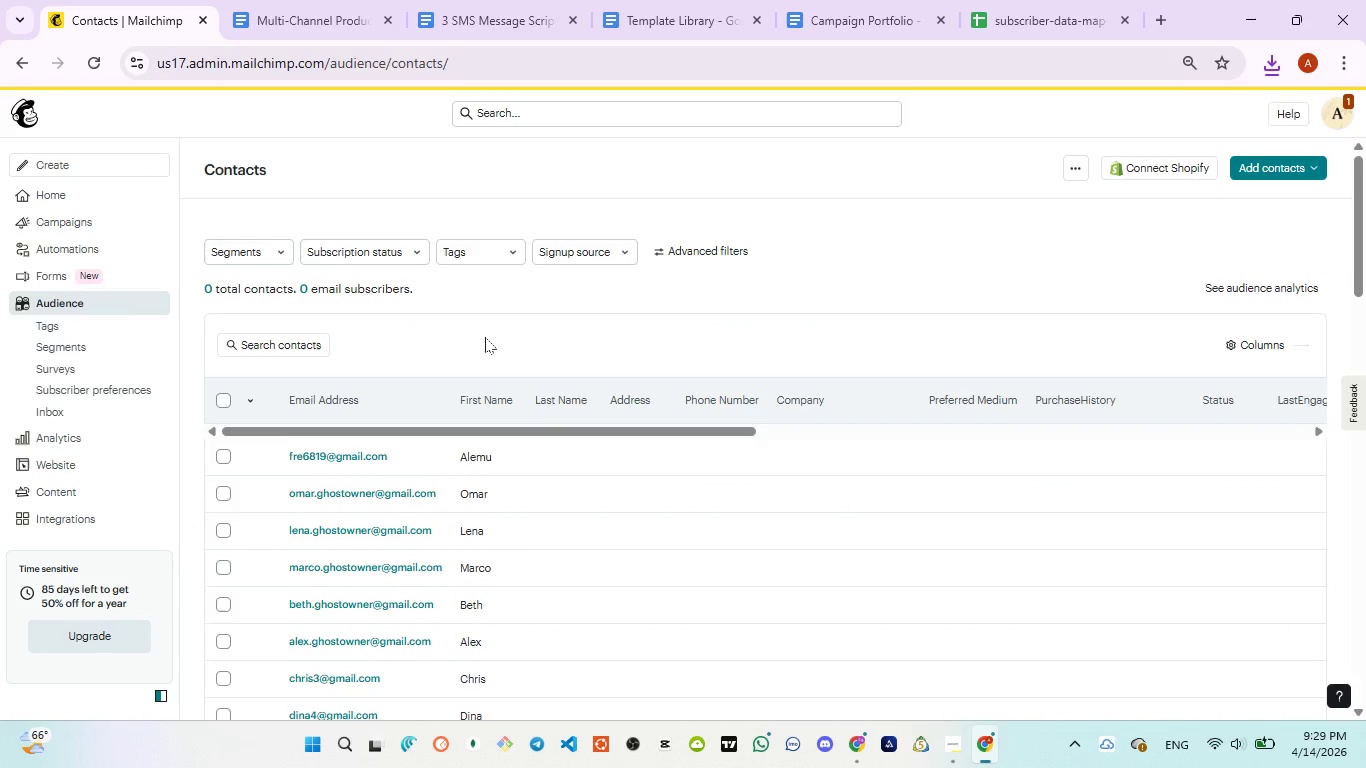 
left_click([1288, 168])
 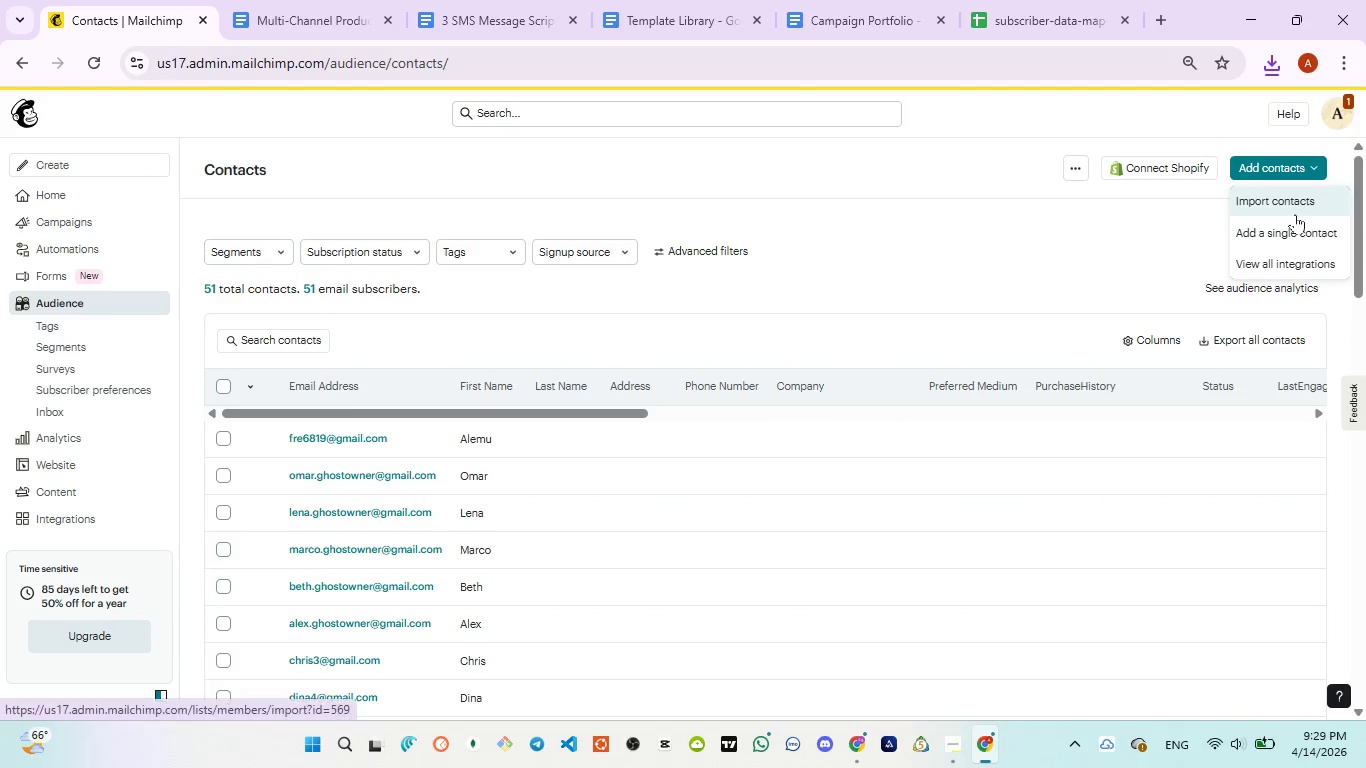 
left_click([1295, 202])
 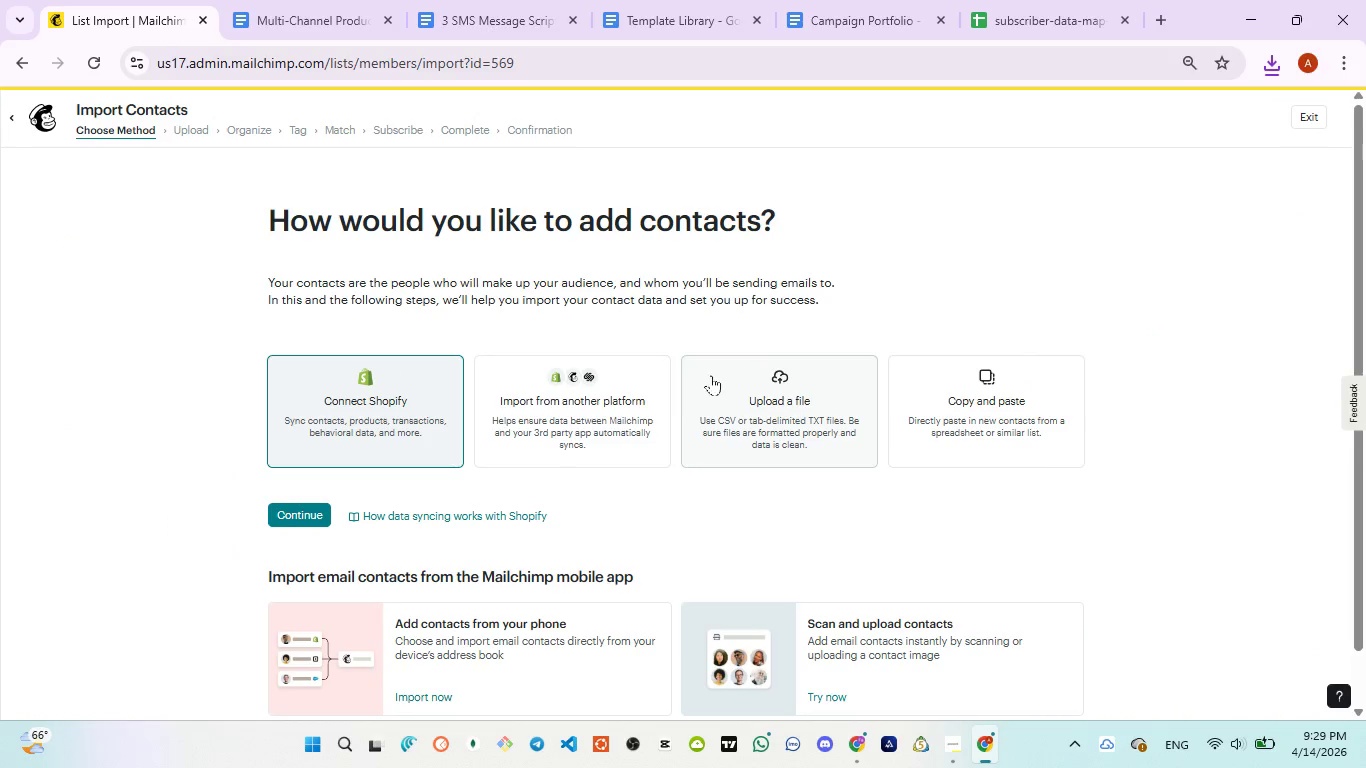 
left_click([795, 391])
 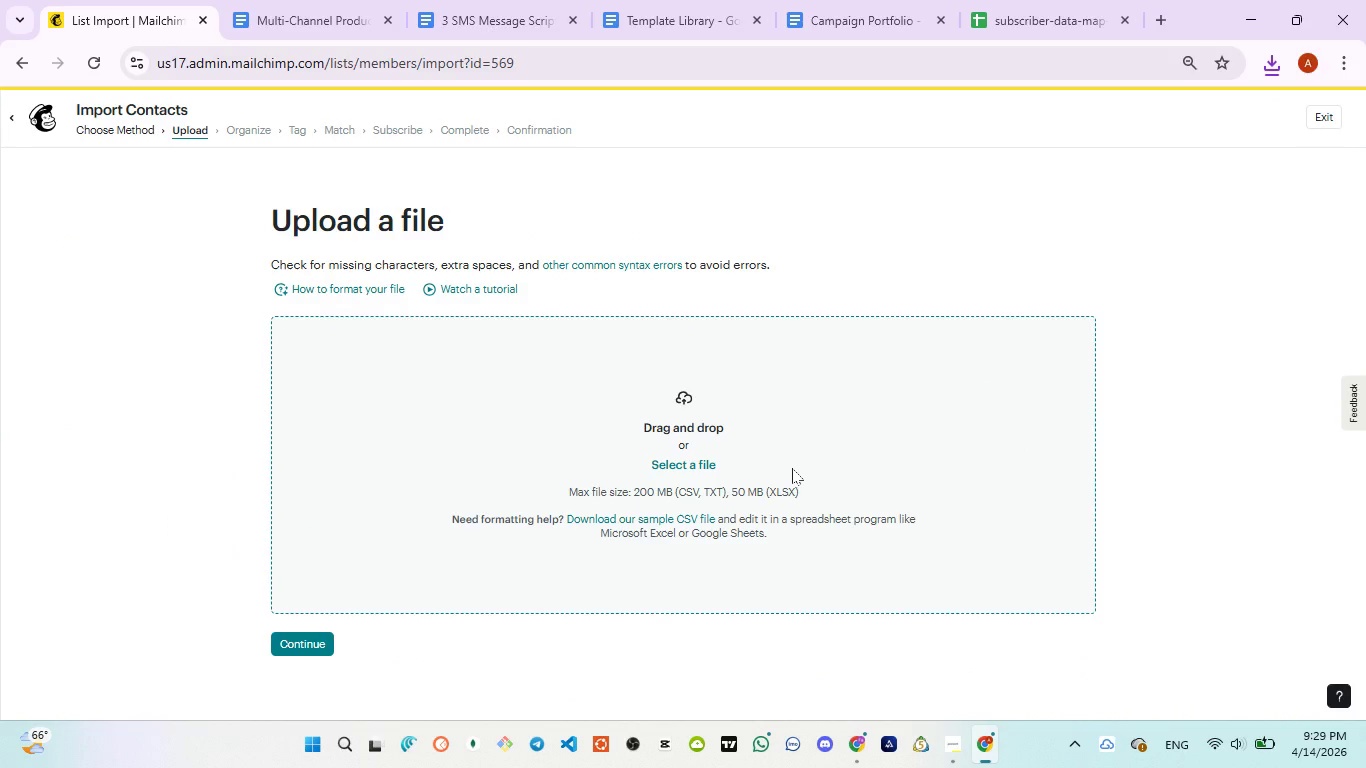 
wait(10.55)
 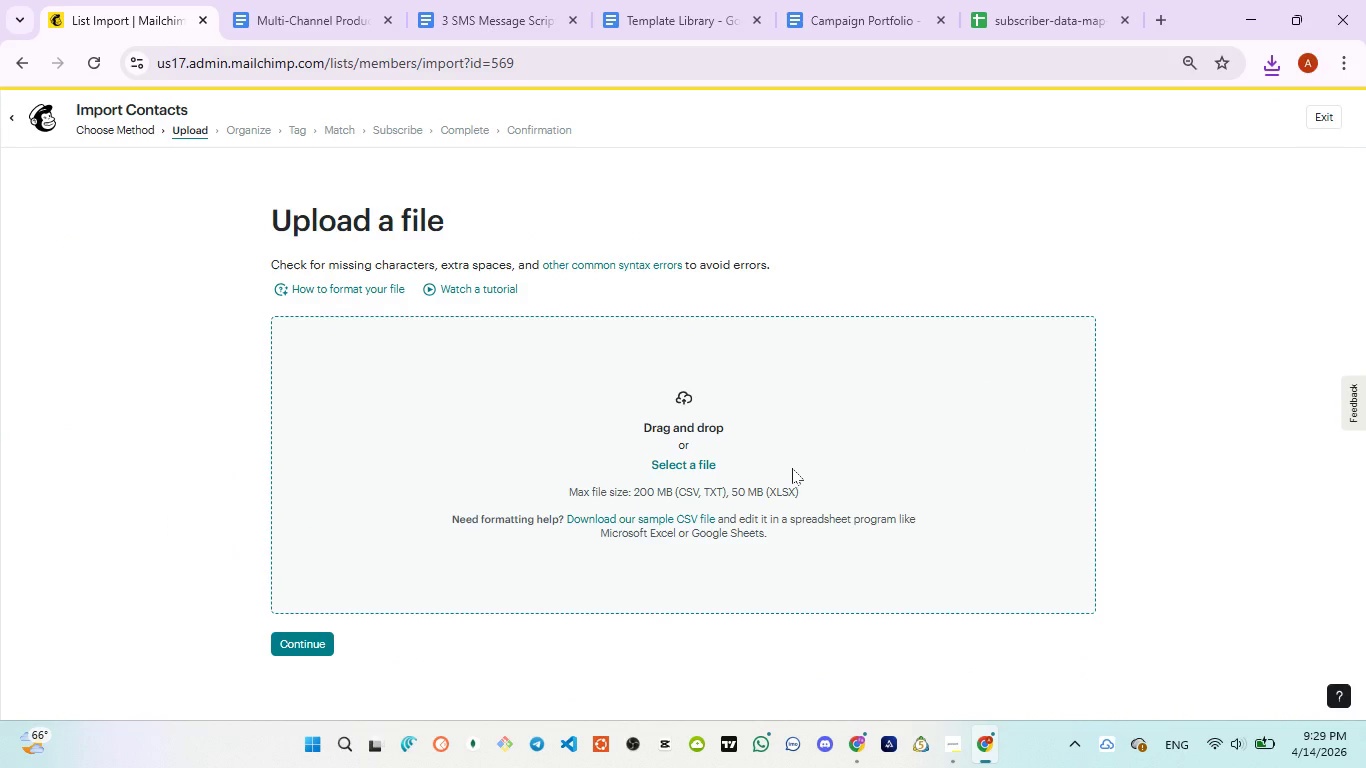 
left_click([706, 462])
 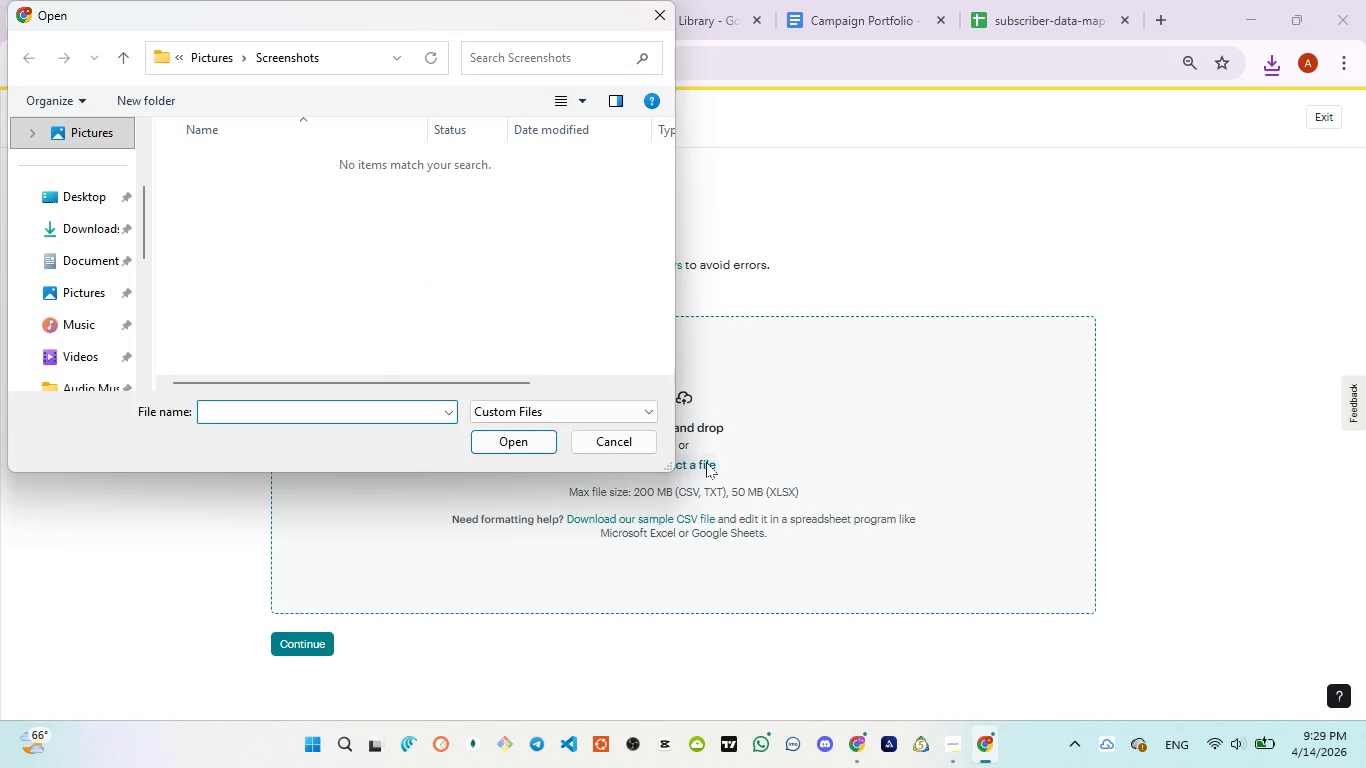 
wait(6.88)
 